 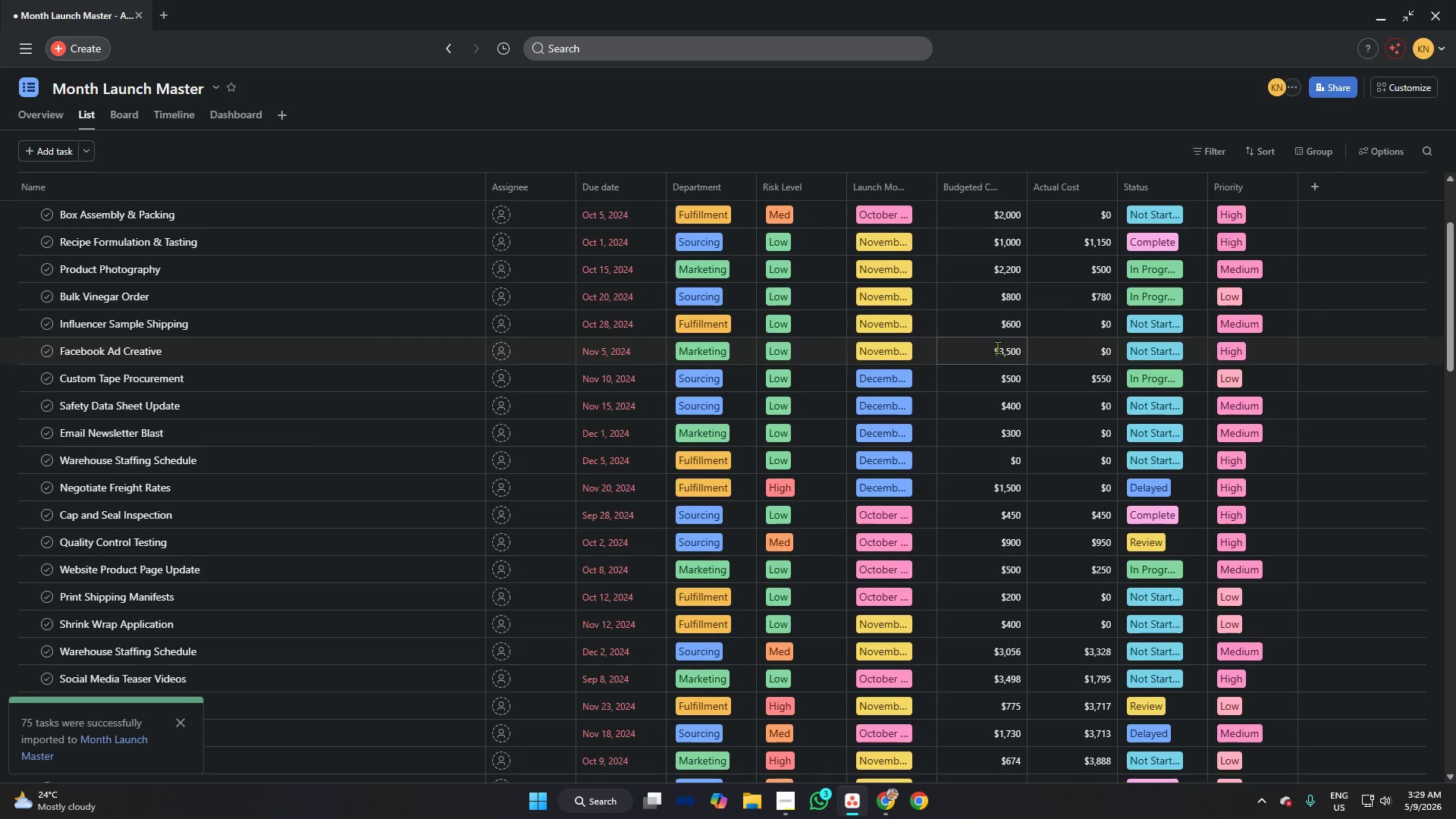 
scroll: coordinate [997, 347], scroll_direction: up, amount: 3.0
 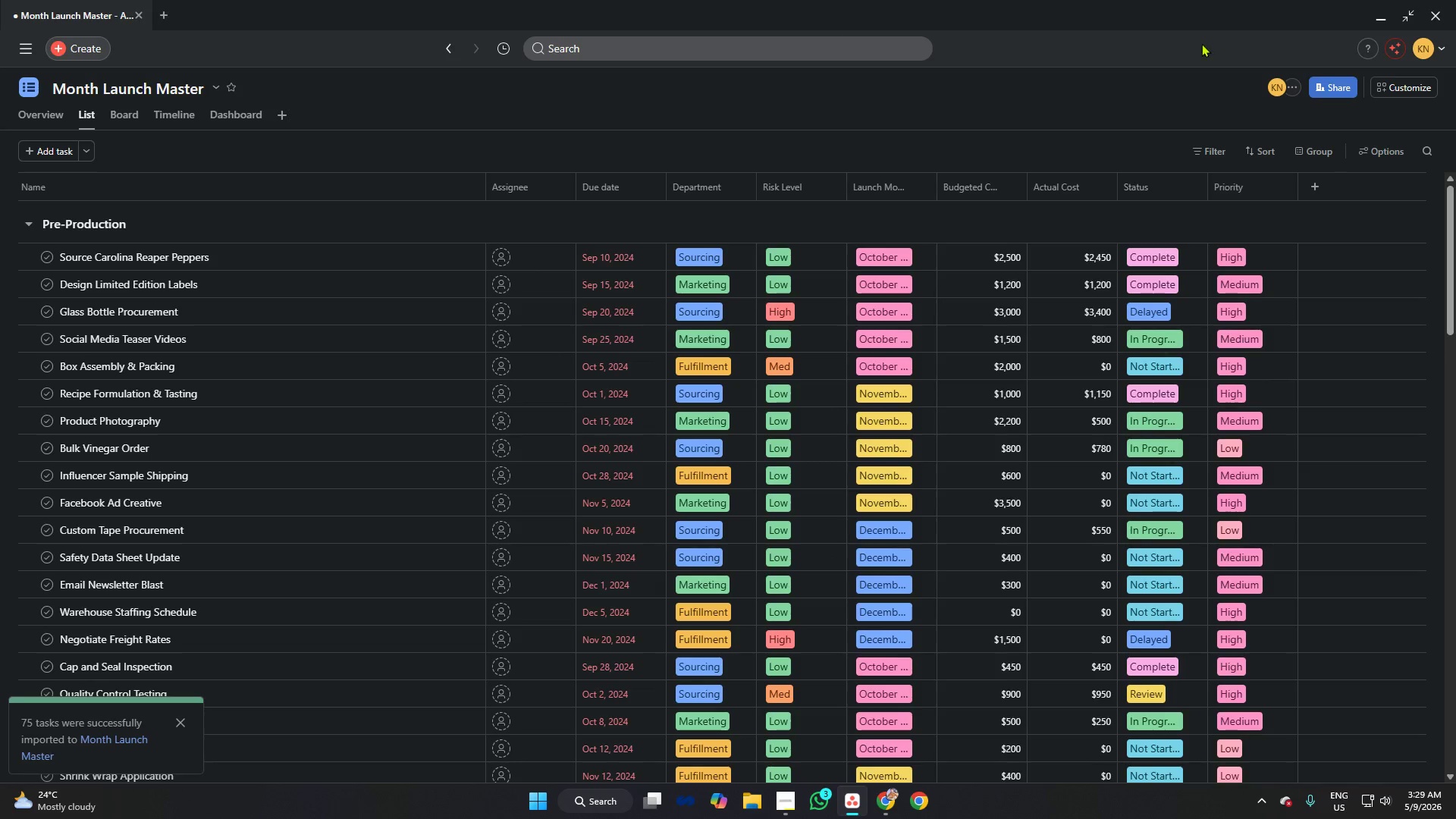 
left_click([1391, 92])
 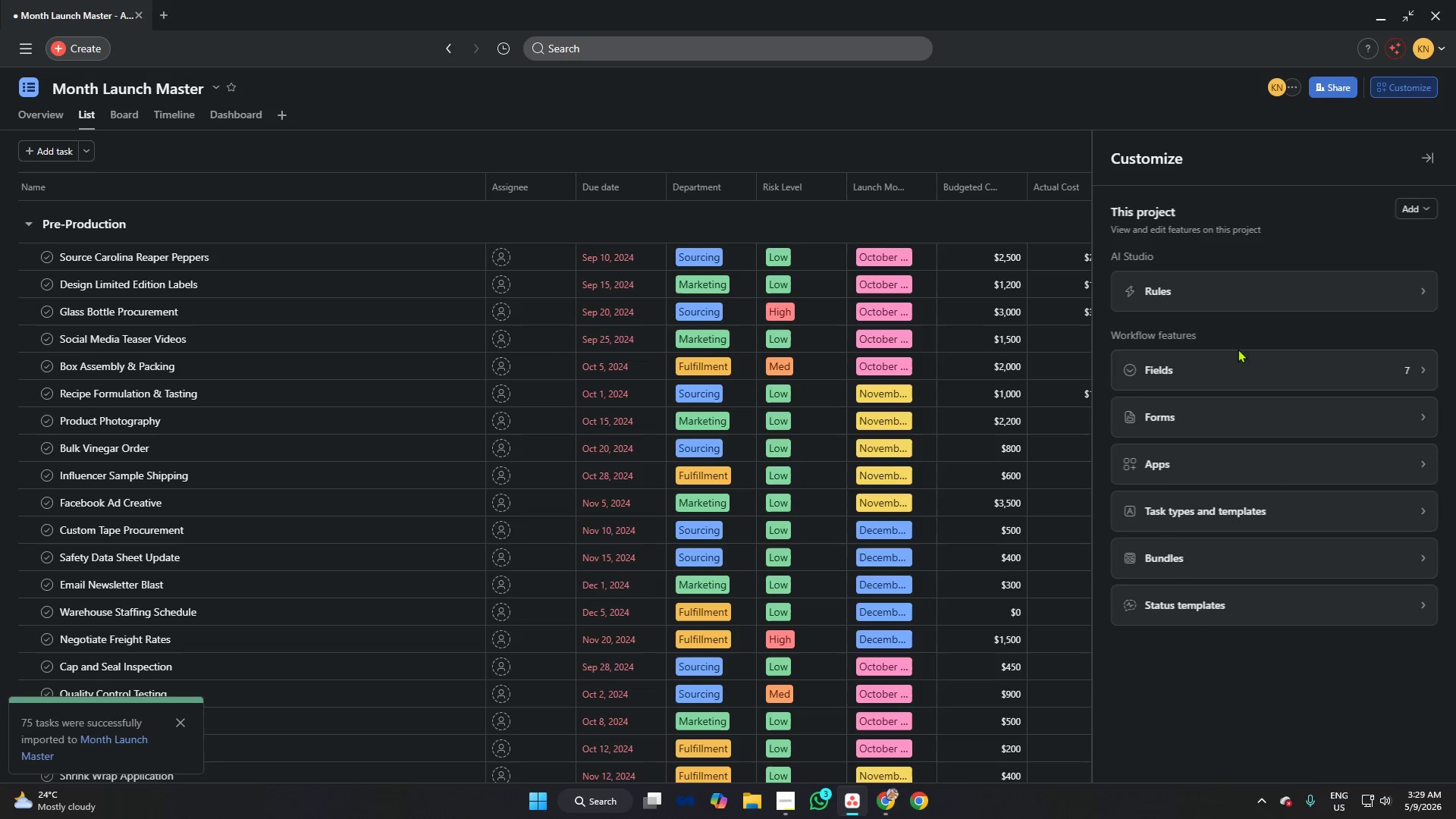 
left_click([1228, 370])
 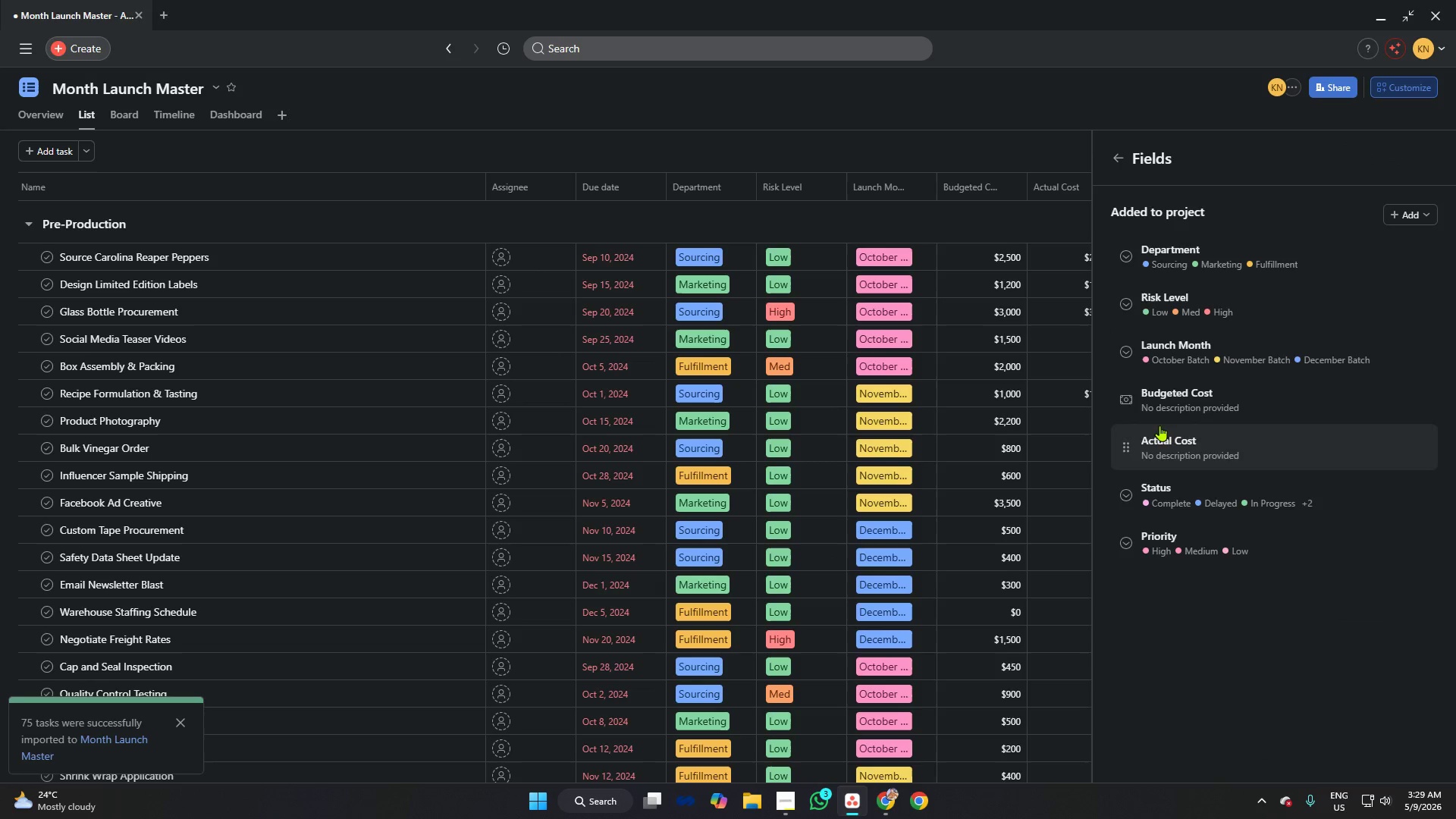 
left_click([1176, 403])
 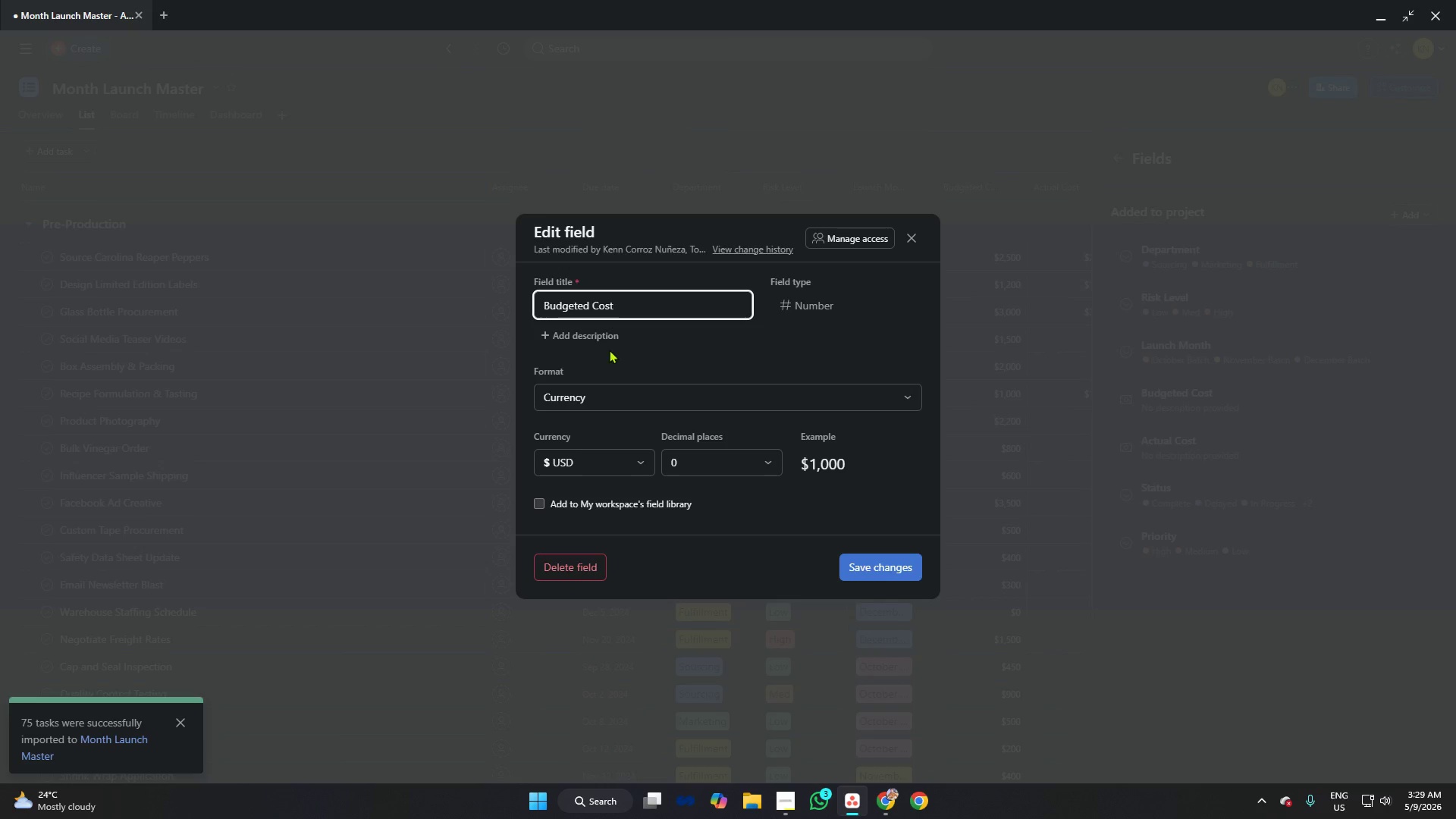 
left_click([886, 574])
 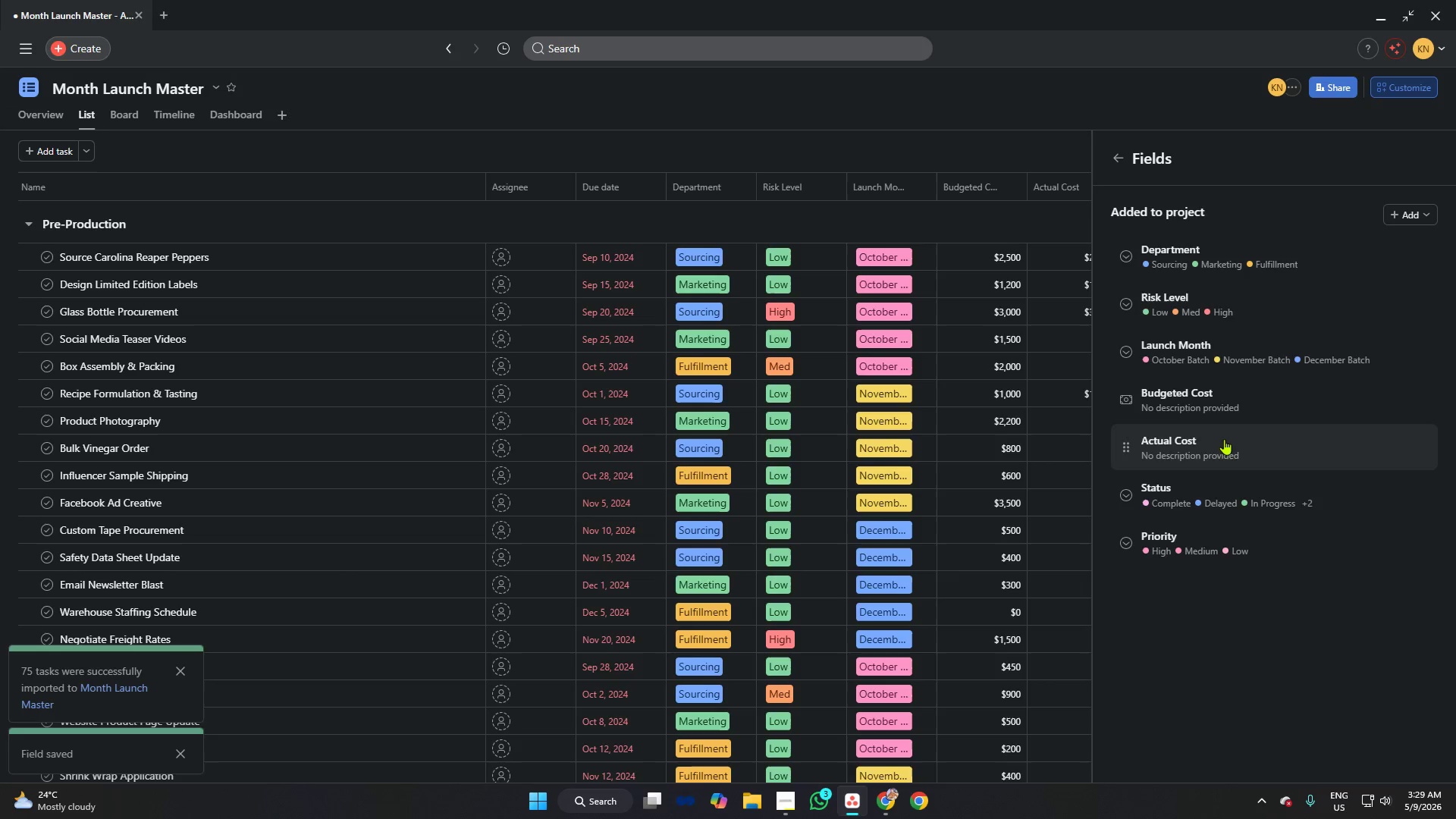 
left_click([1199, 443])
 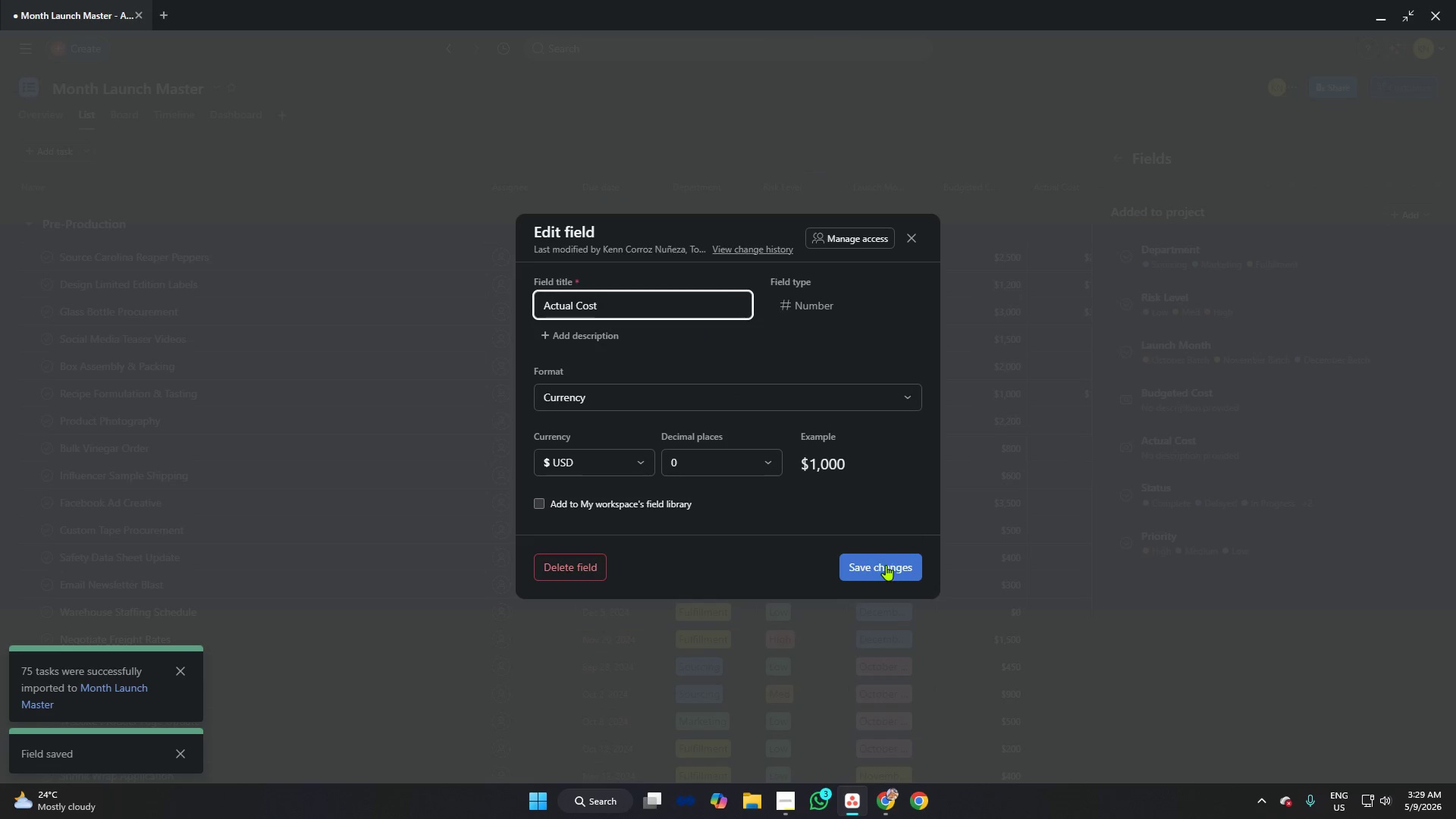 
left_click([886, 565])
 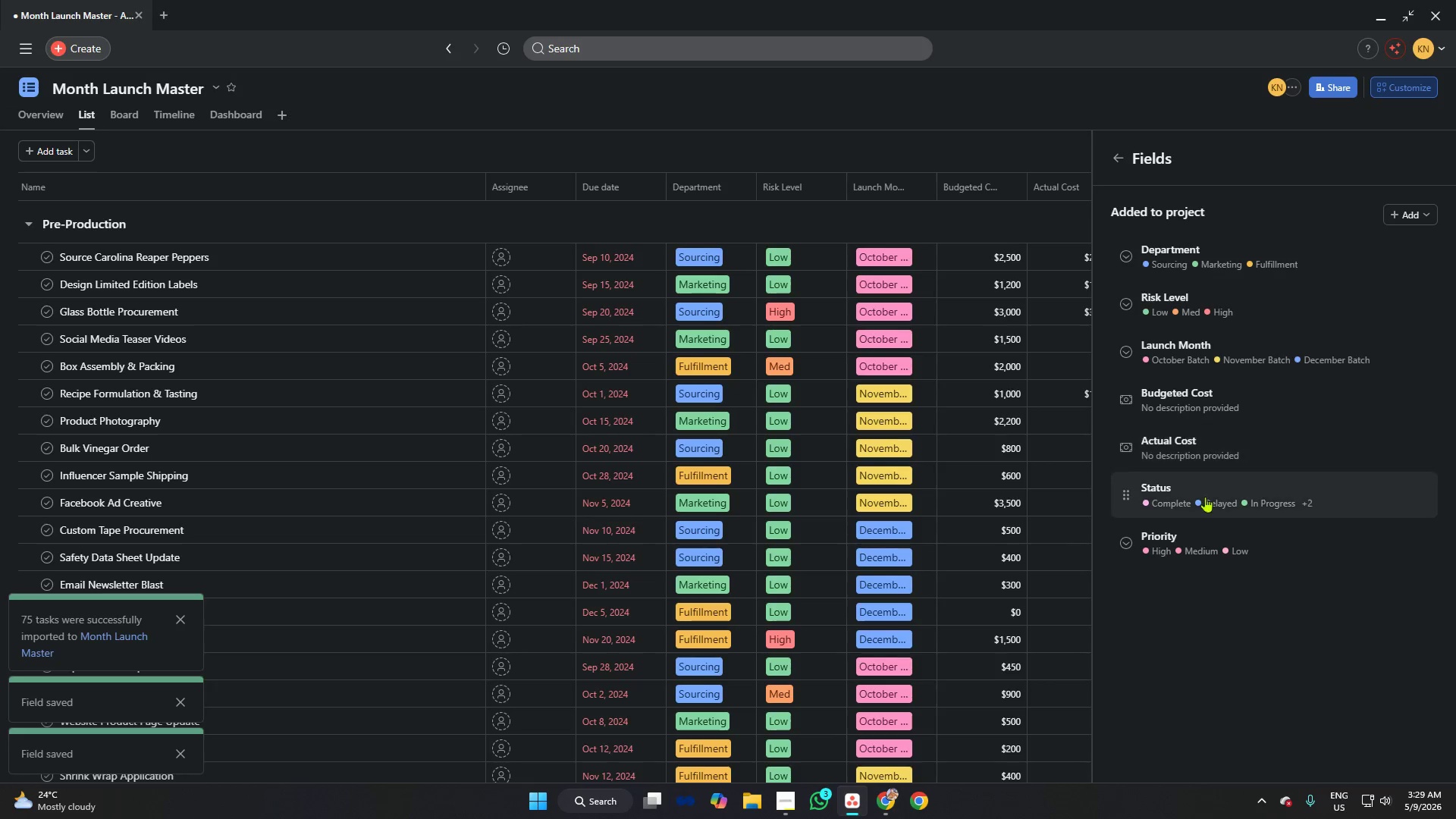 
left_click([1197, 497])
 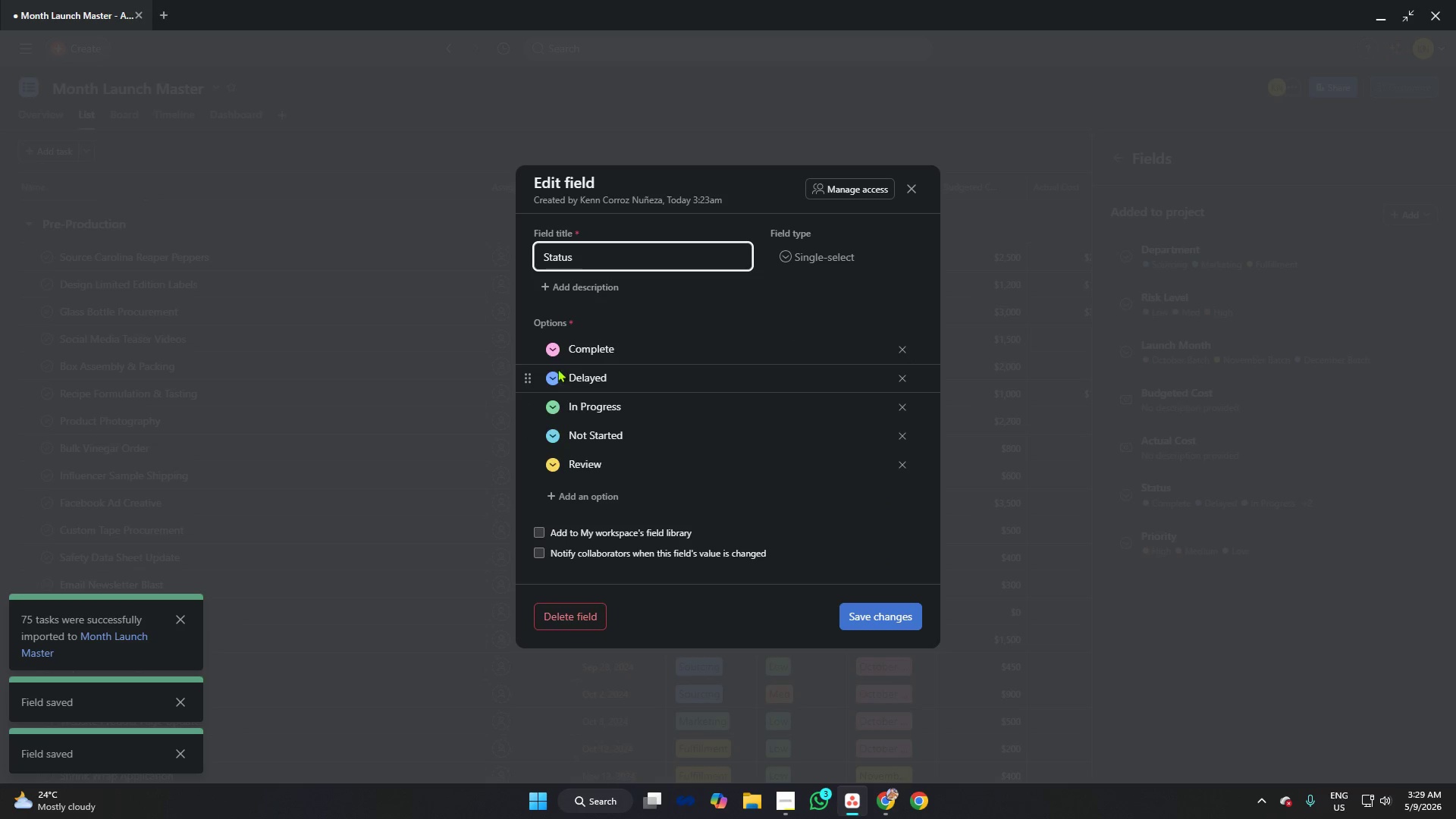 
left_click([555, 354])
 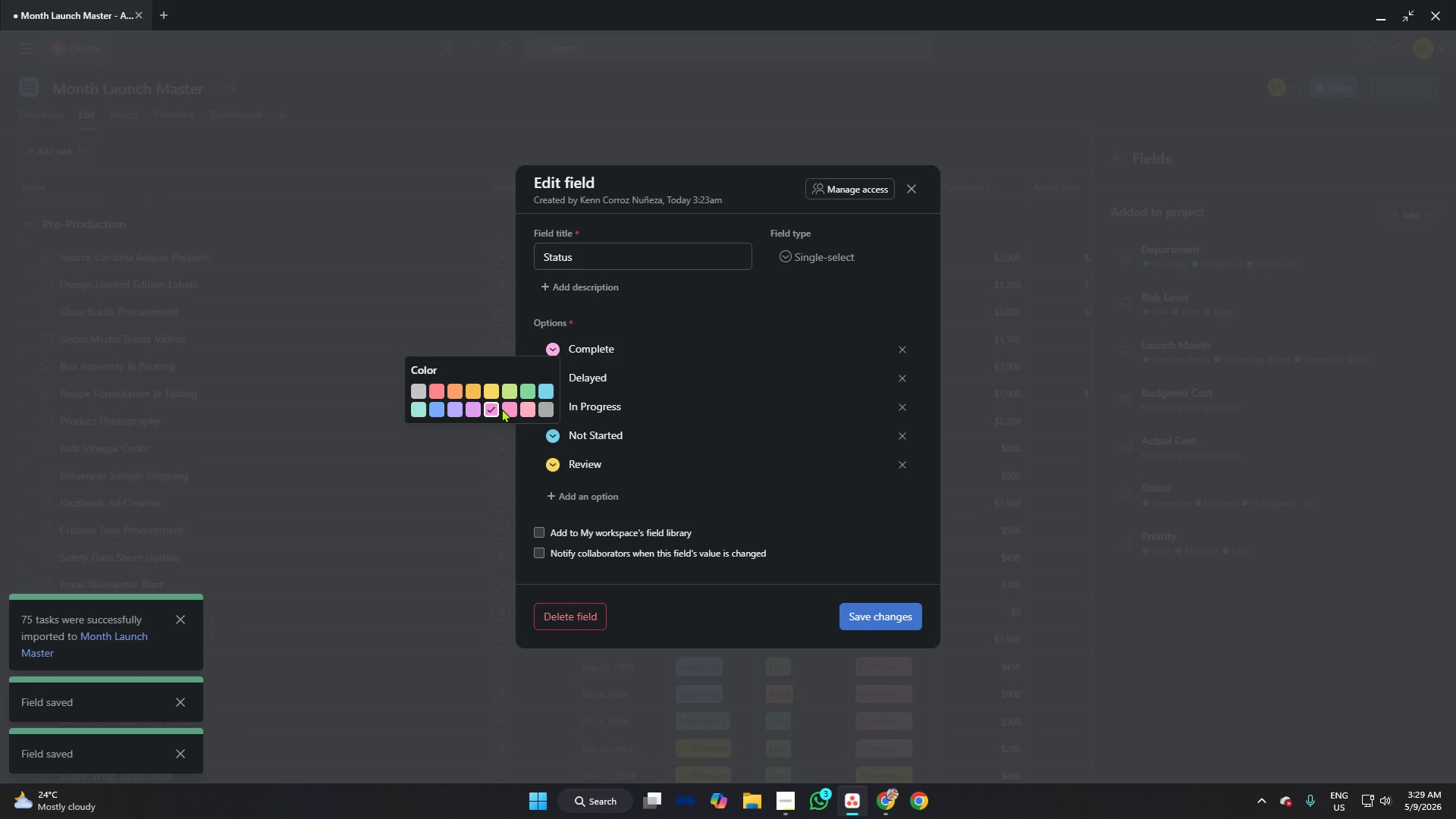 
left_click([508, 409])
 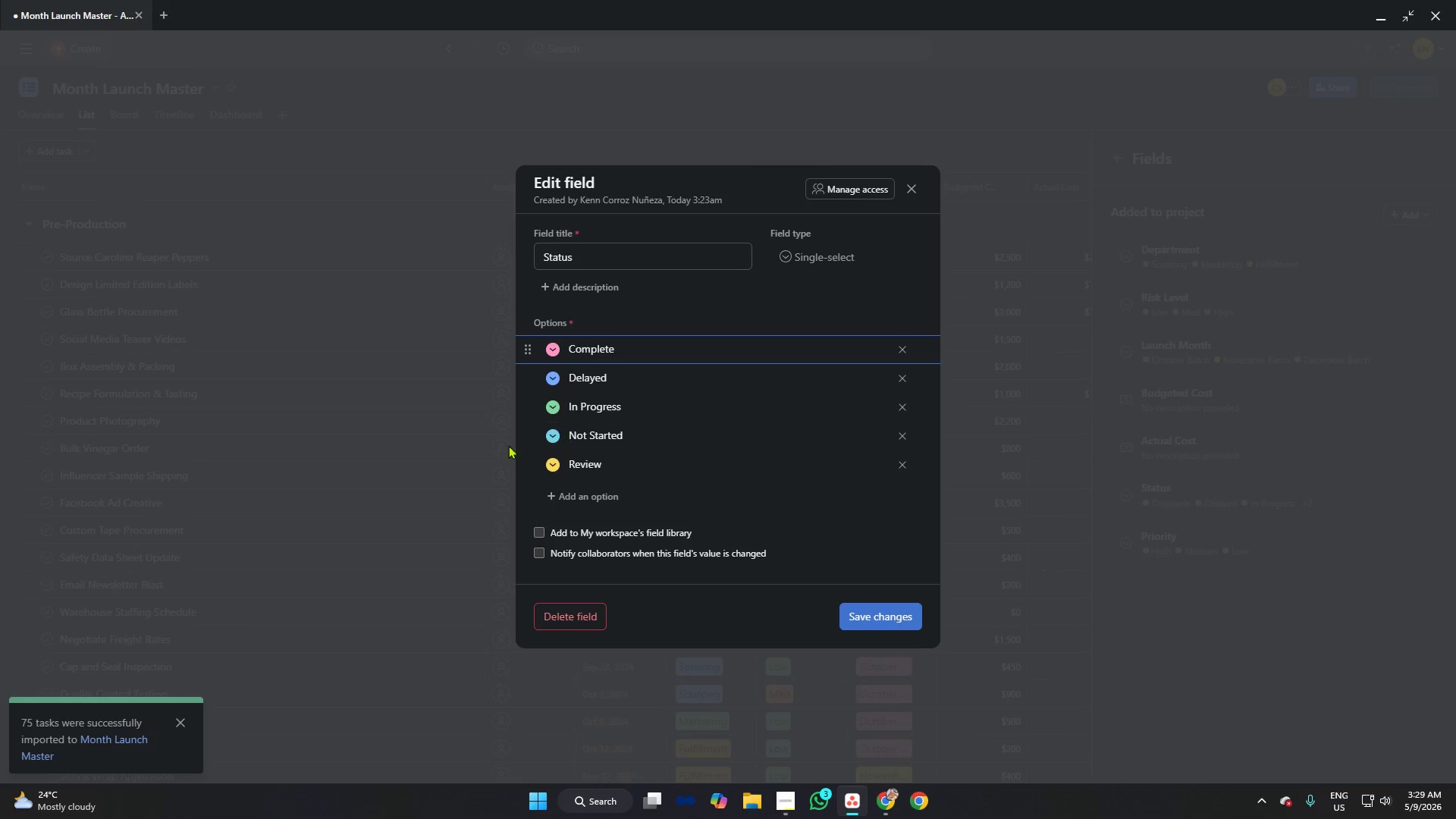 
wait(7.0)
 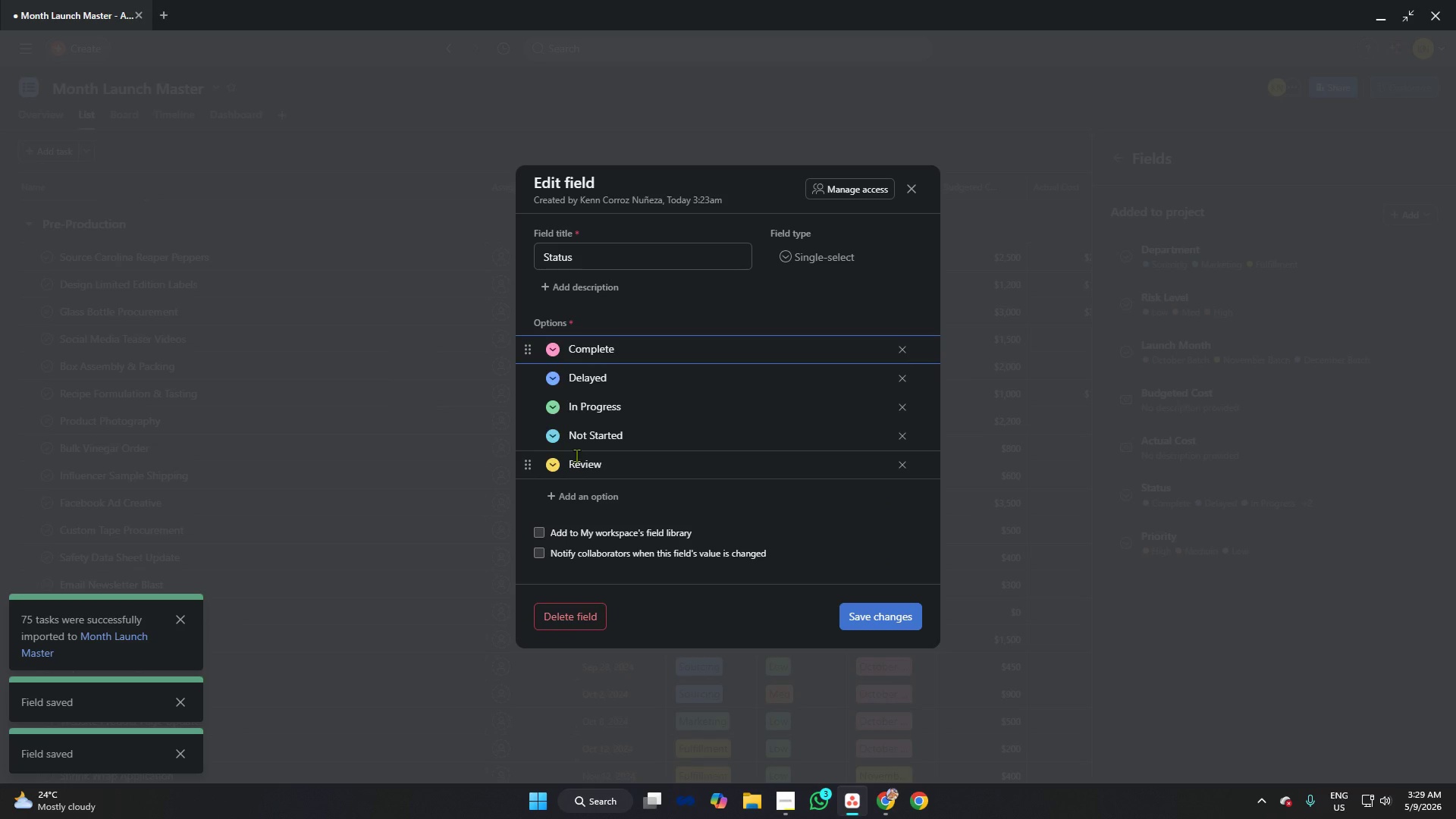 
left_click([877, 613])
 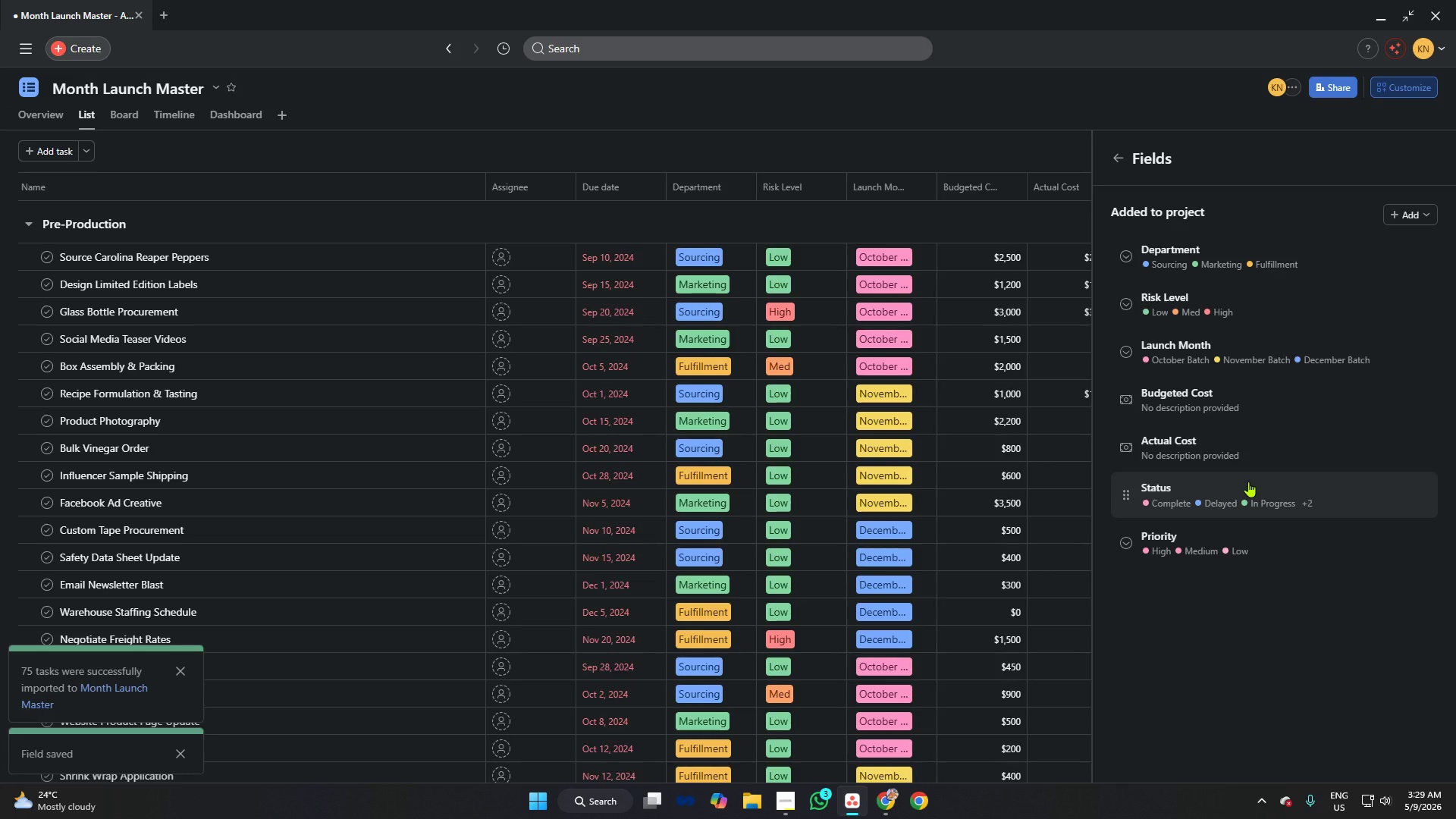 
wait(5.97)
 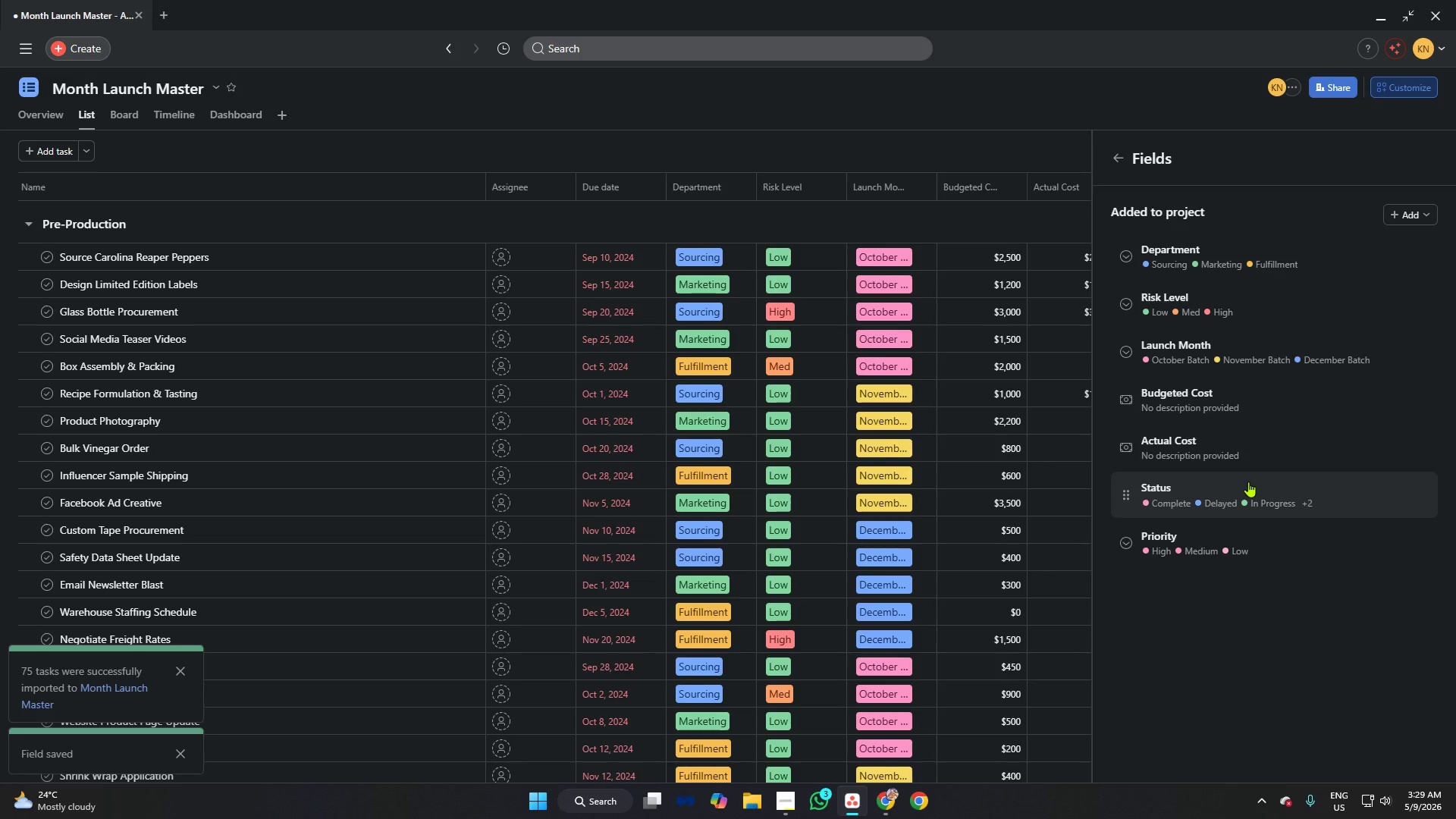 
left_click([1191, 626])
 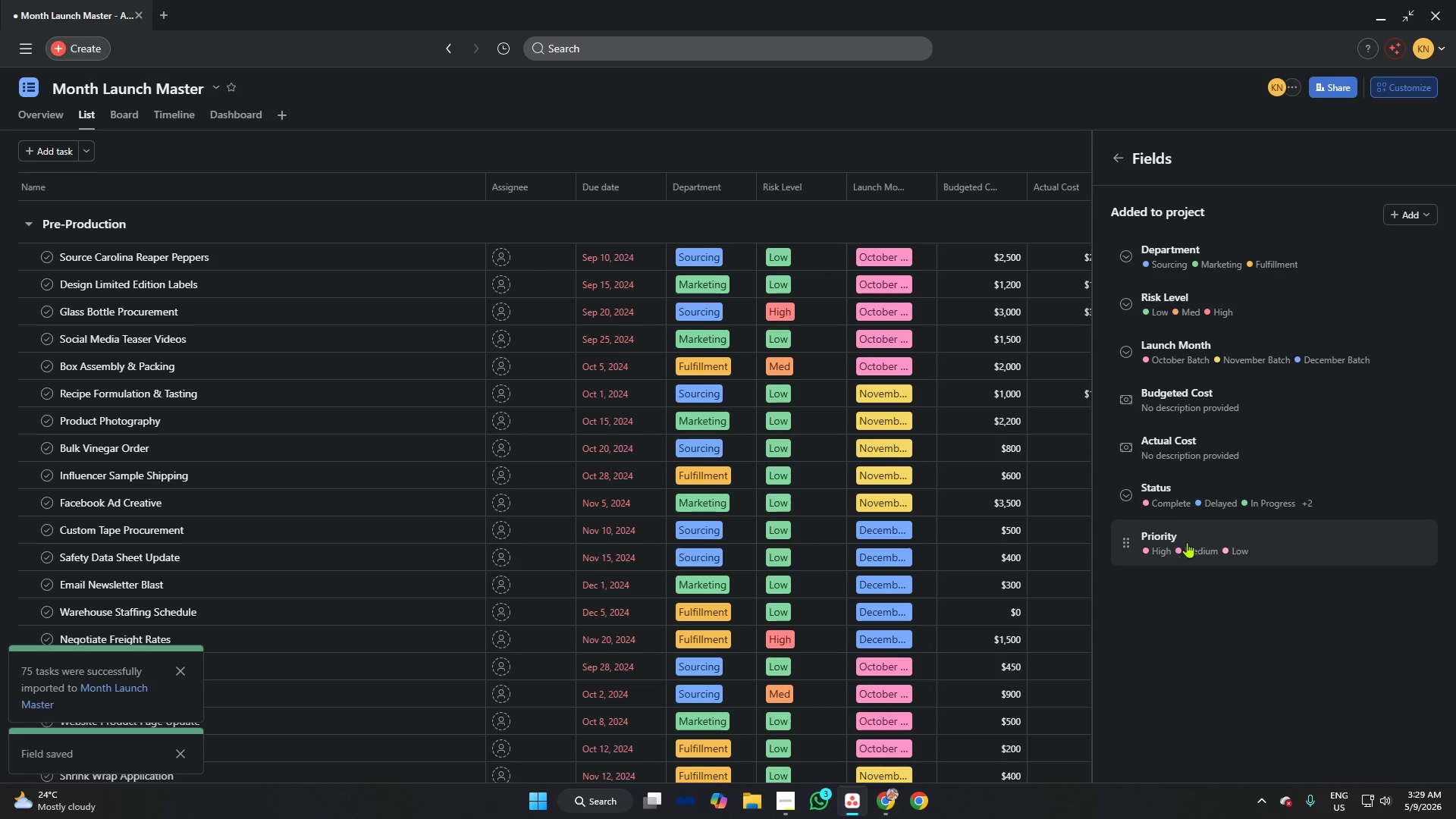 
left_click([1187, 542])
 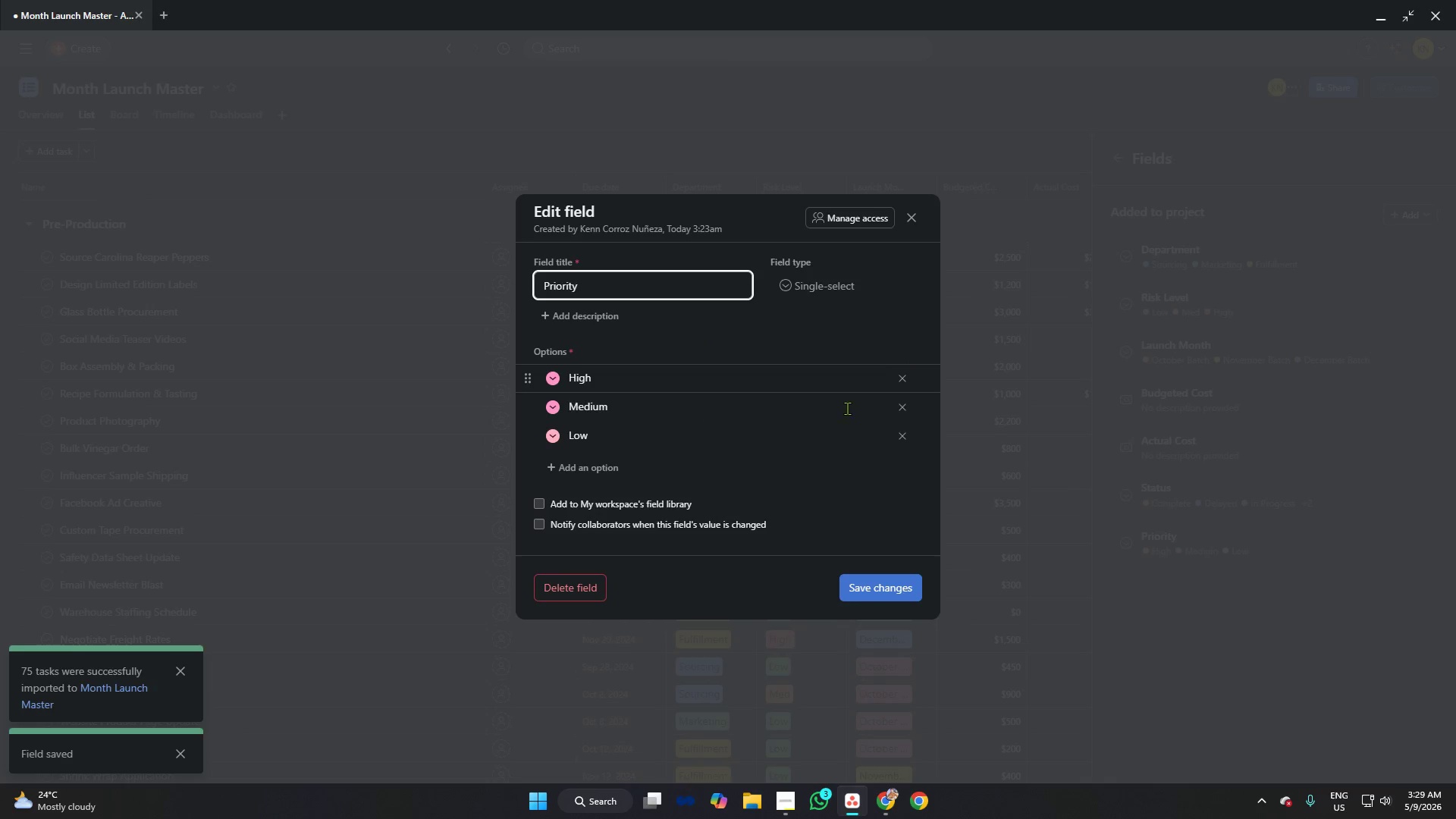 
left_click([876, 582])
 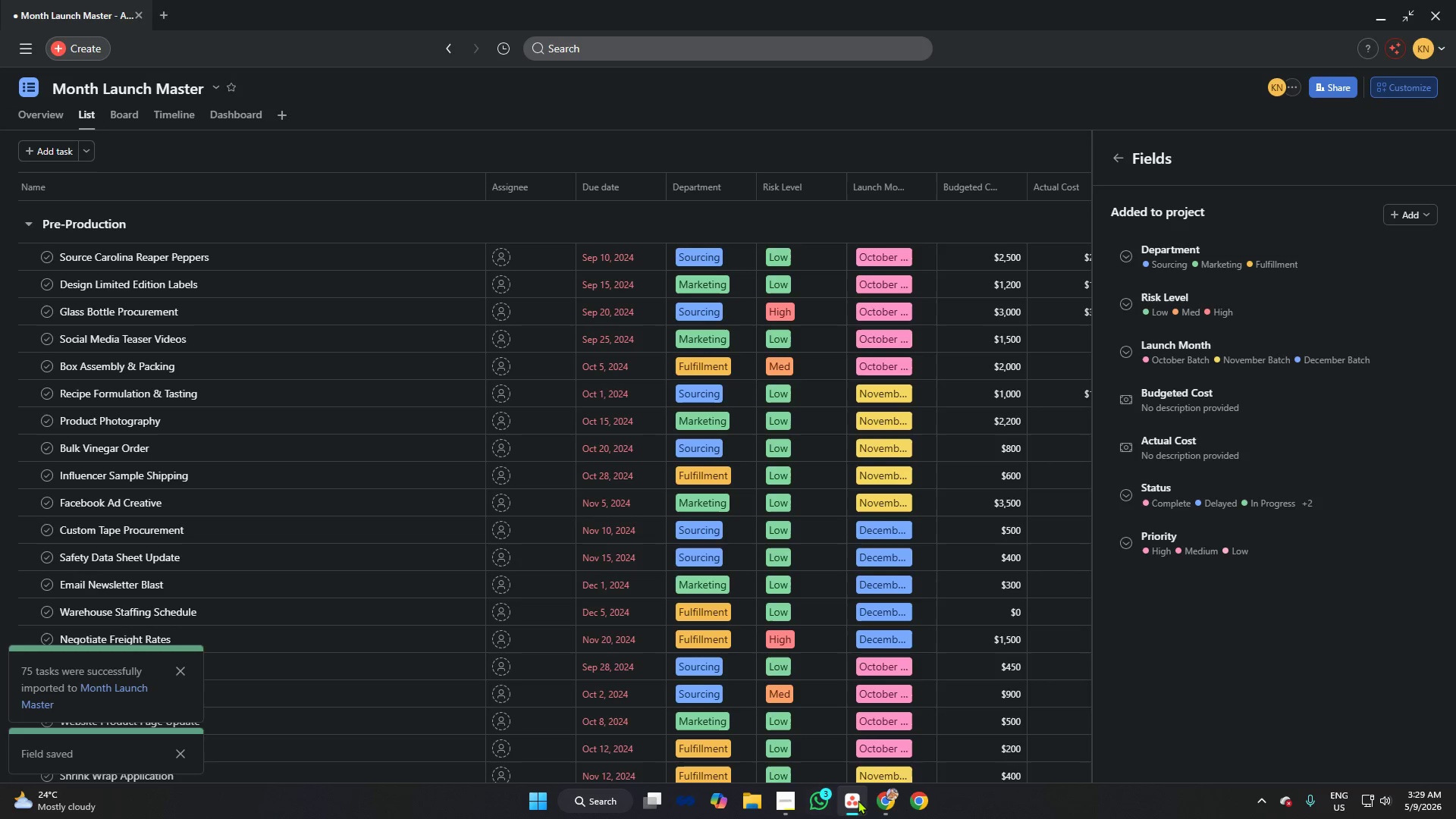 
wait(8.47)
 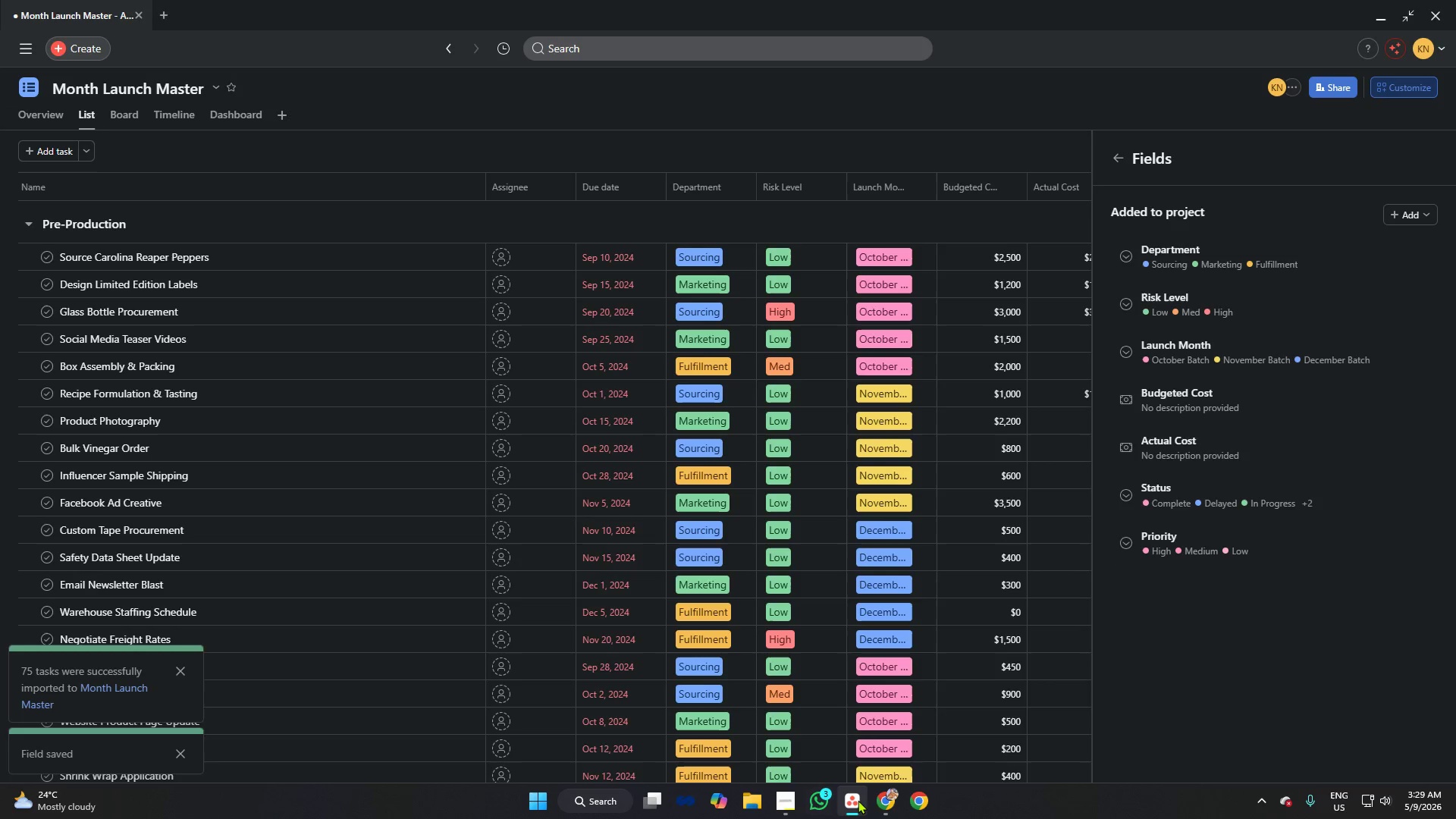 
left_click([855, 96])
 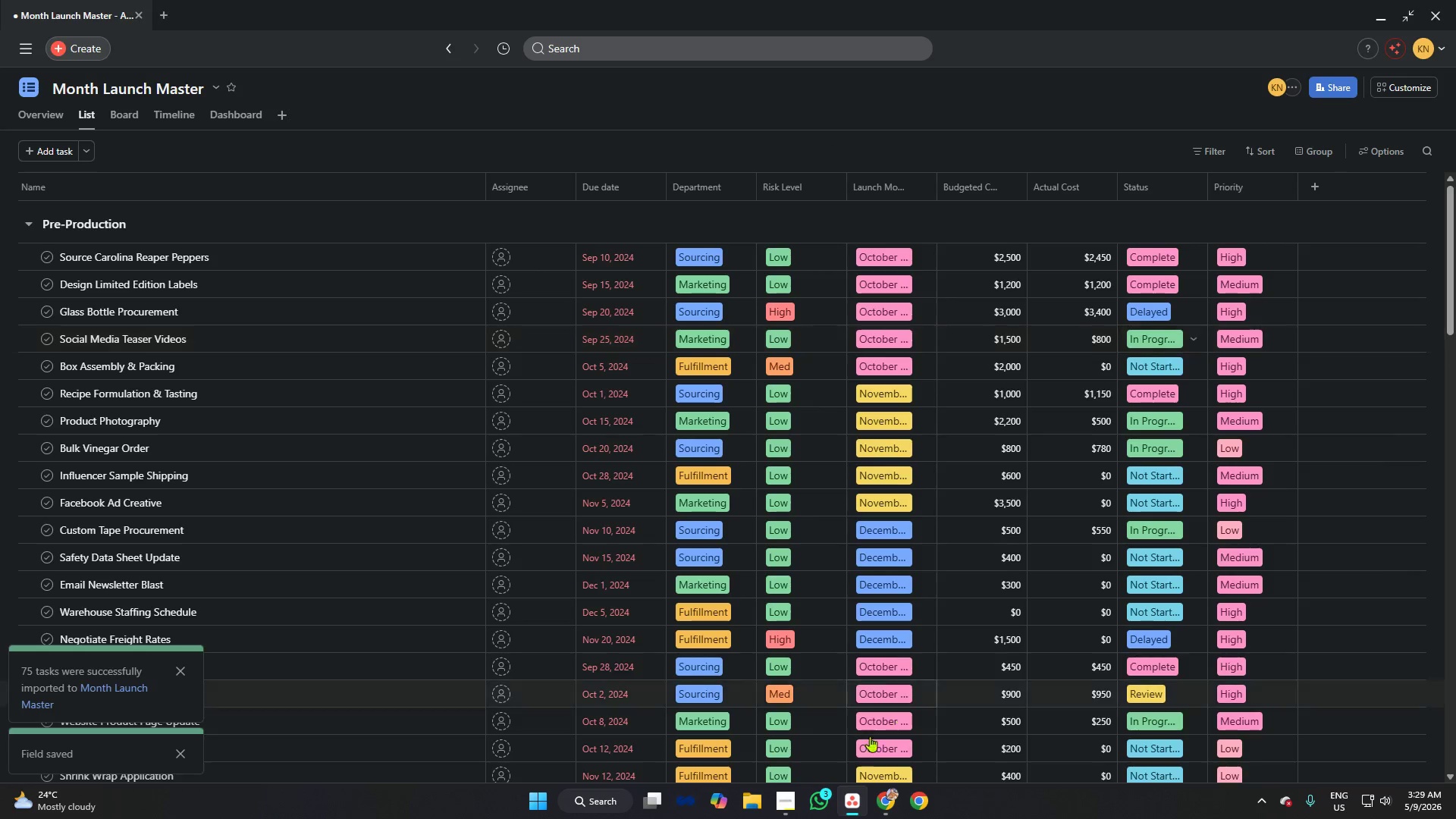 
scroll: coordinate [979, 524], scroll_direction: down, amount: 2.0
 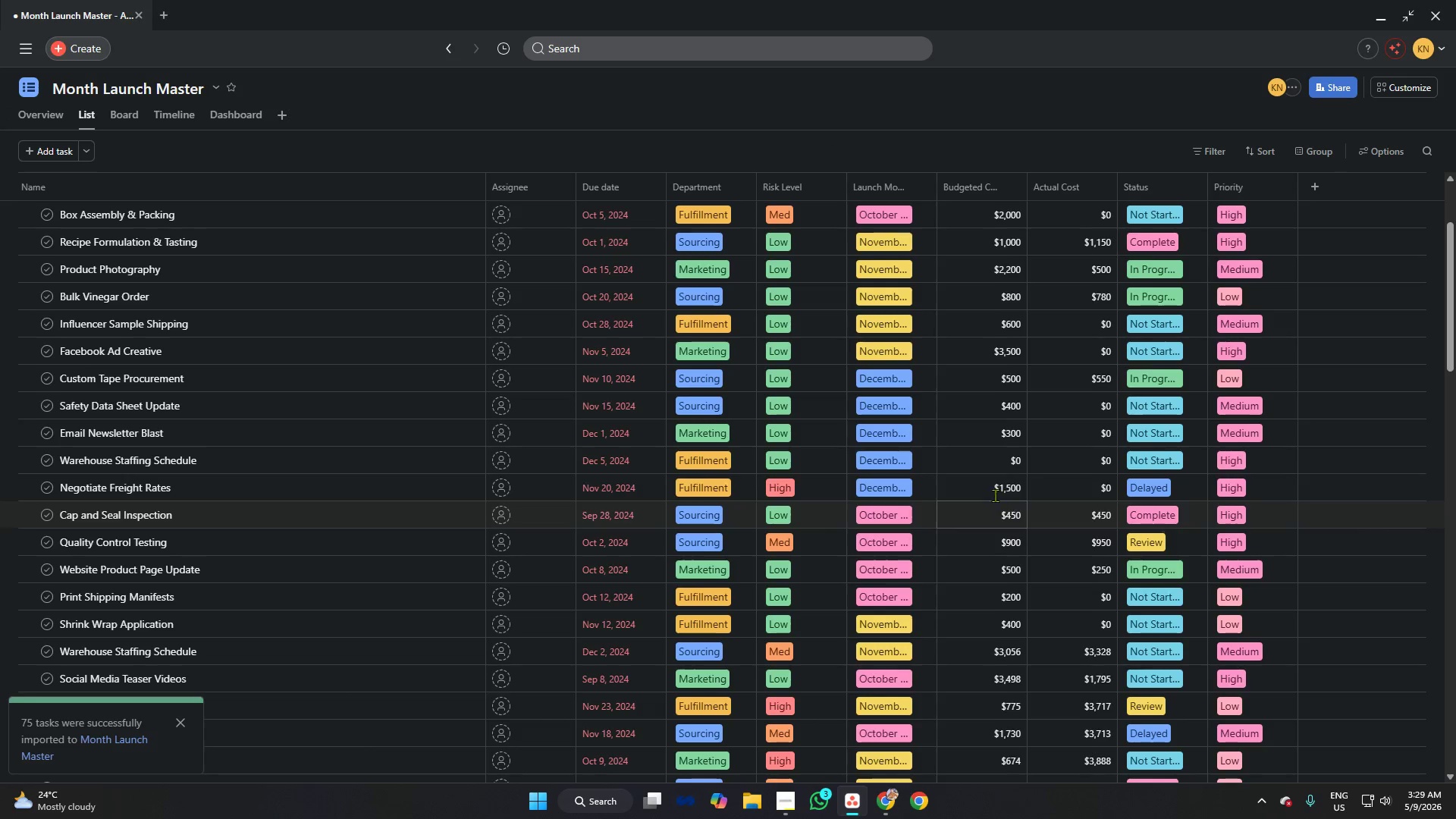 
scroll: coordinate [1181, 390], scroll_direction: up, amount: 5.0
 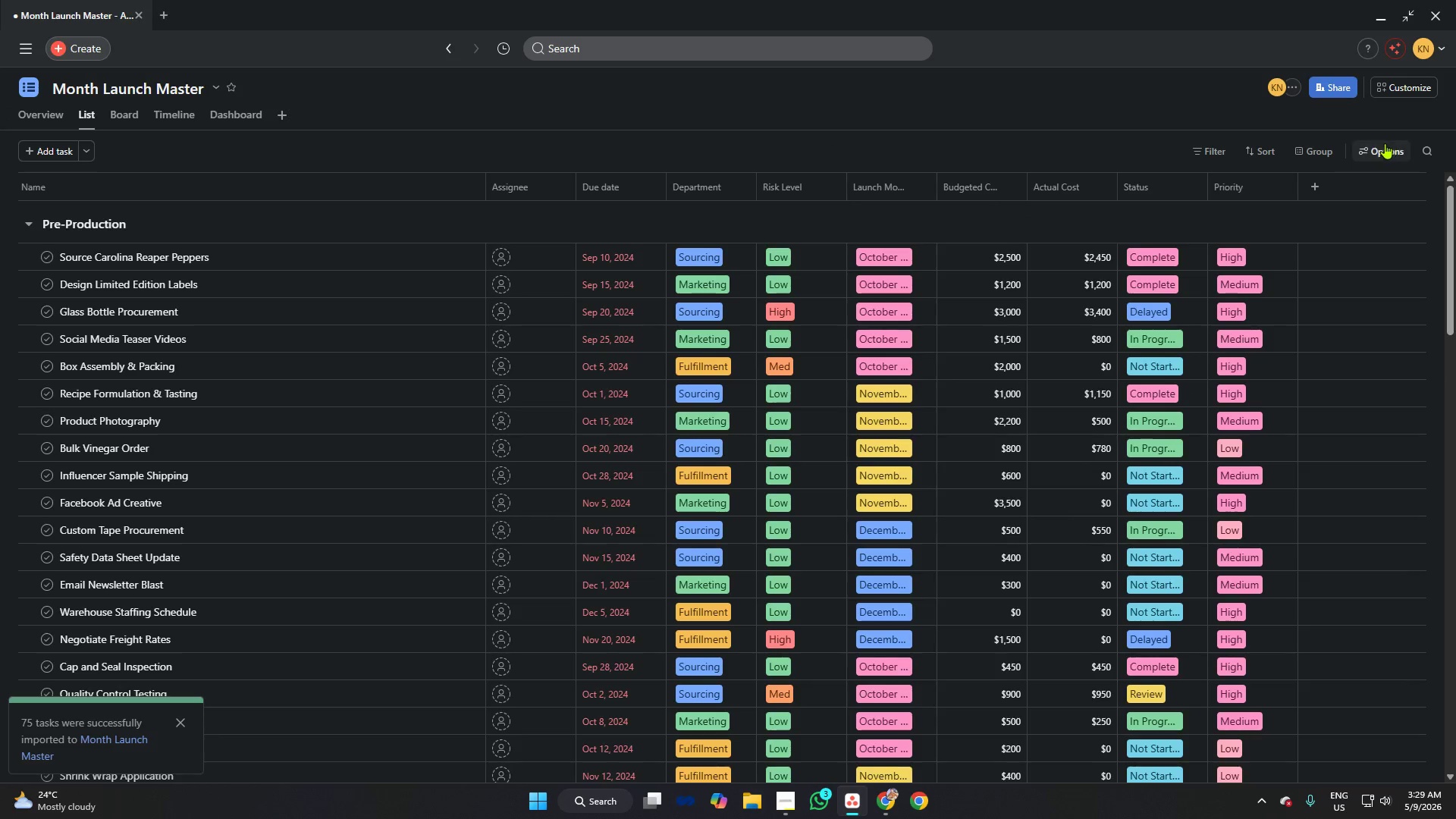 
left_click([1388, 82])
 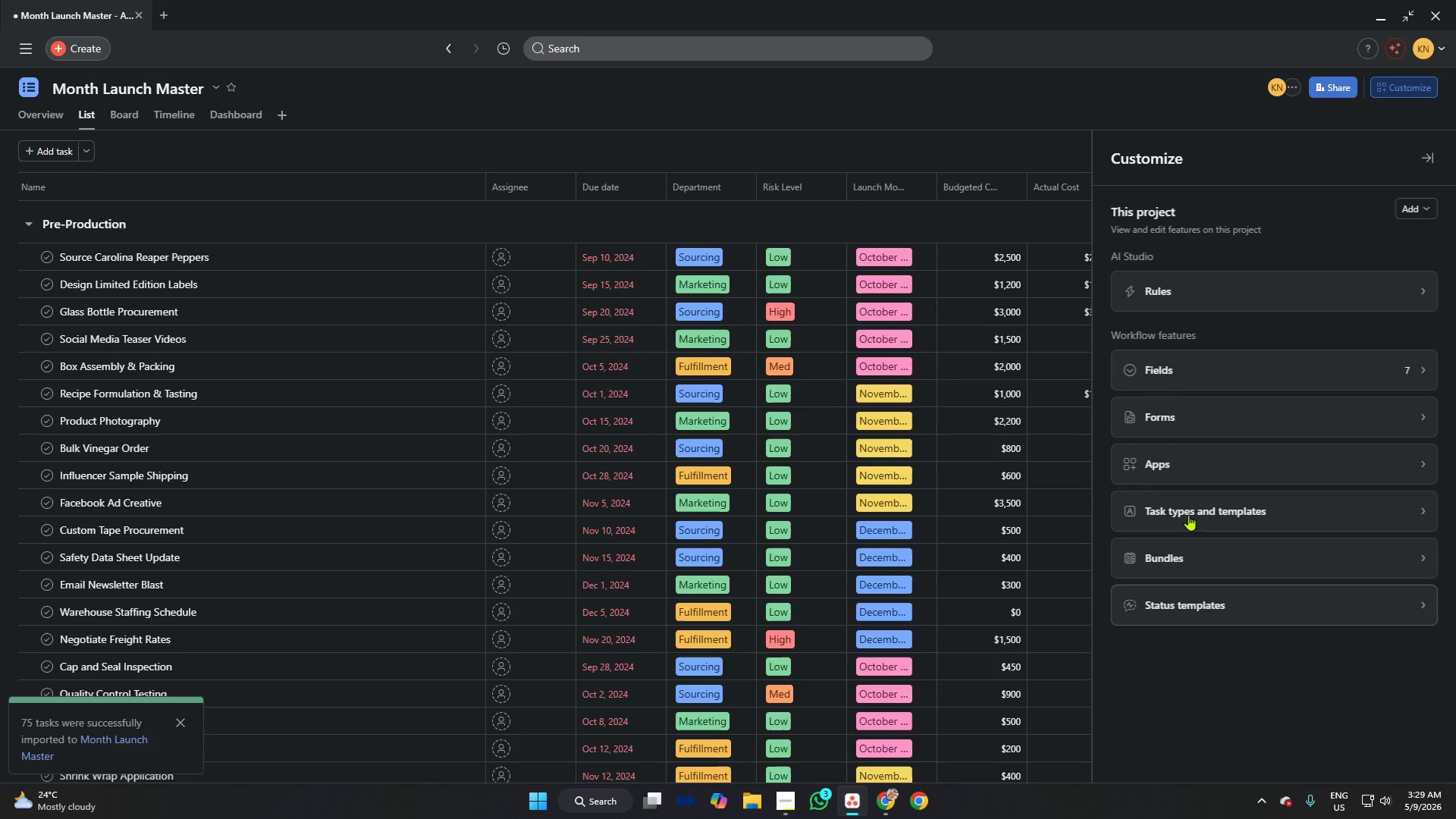 
left_click([1171, 371])
 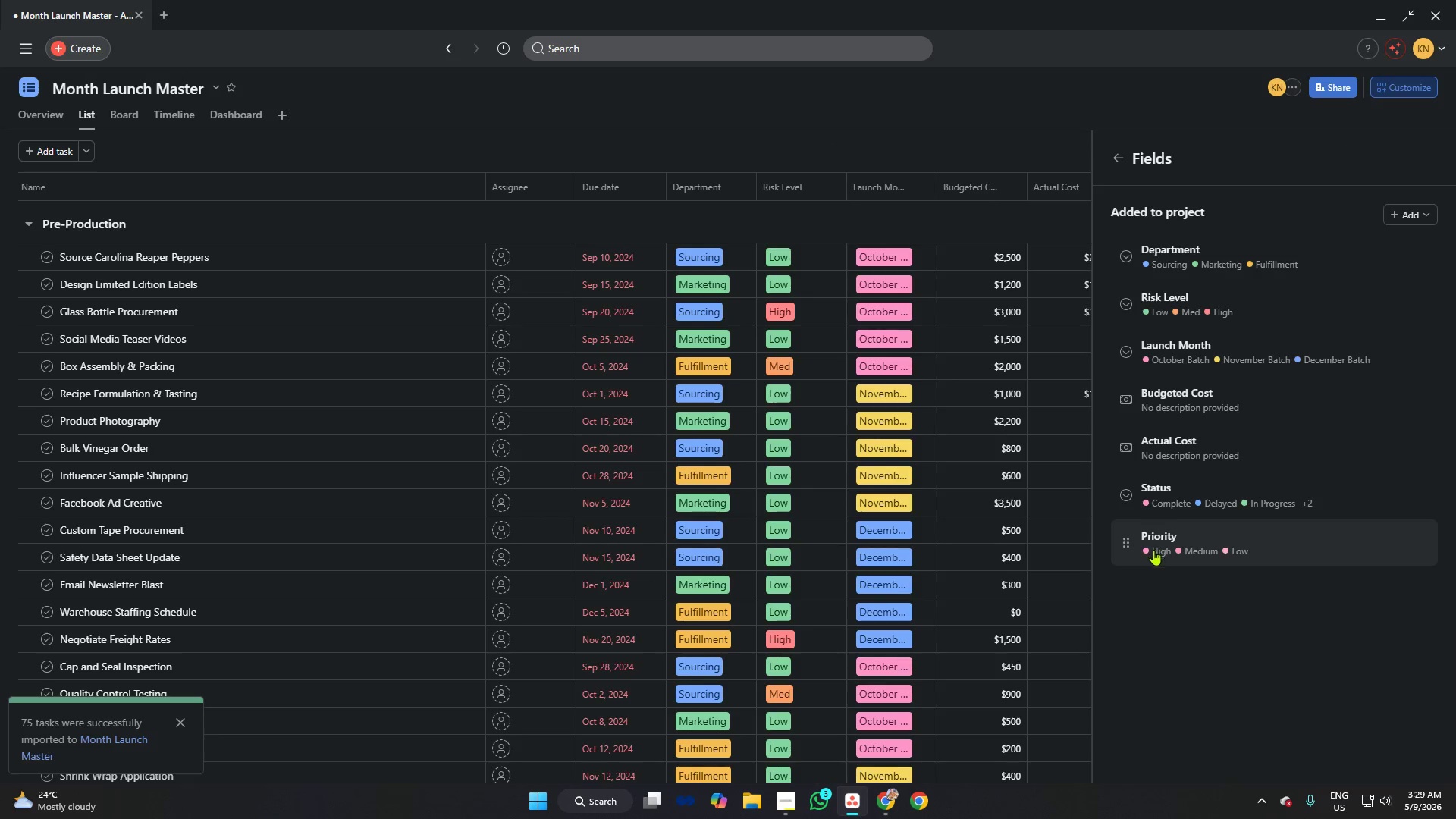 
left_click([1156, 544])
 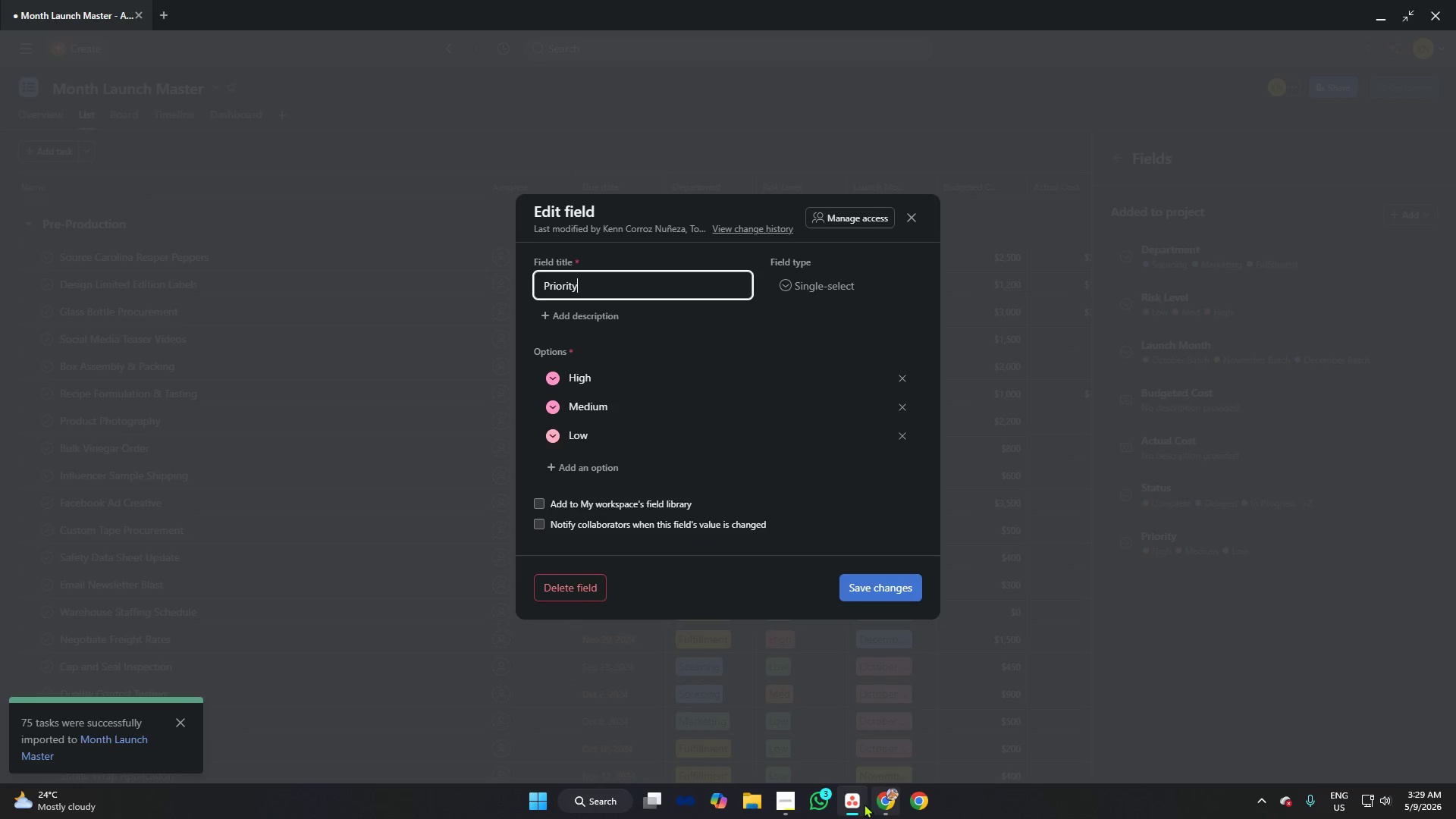 
left_click([885, 804])
 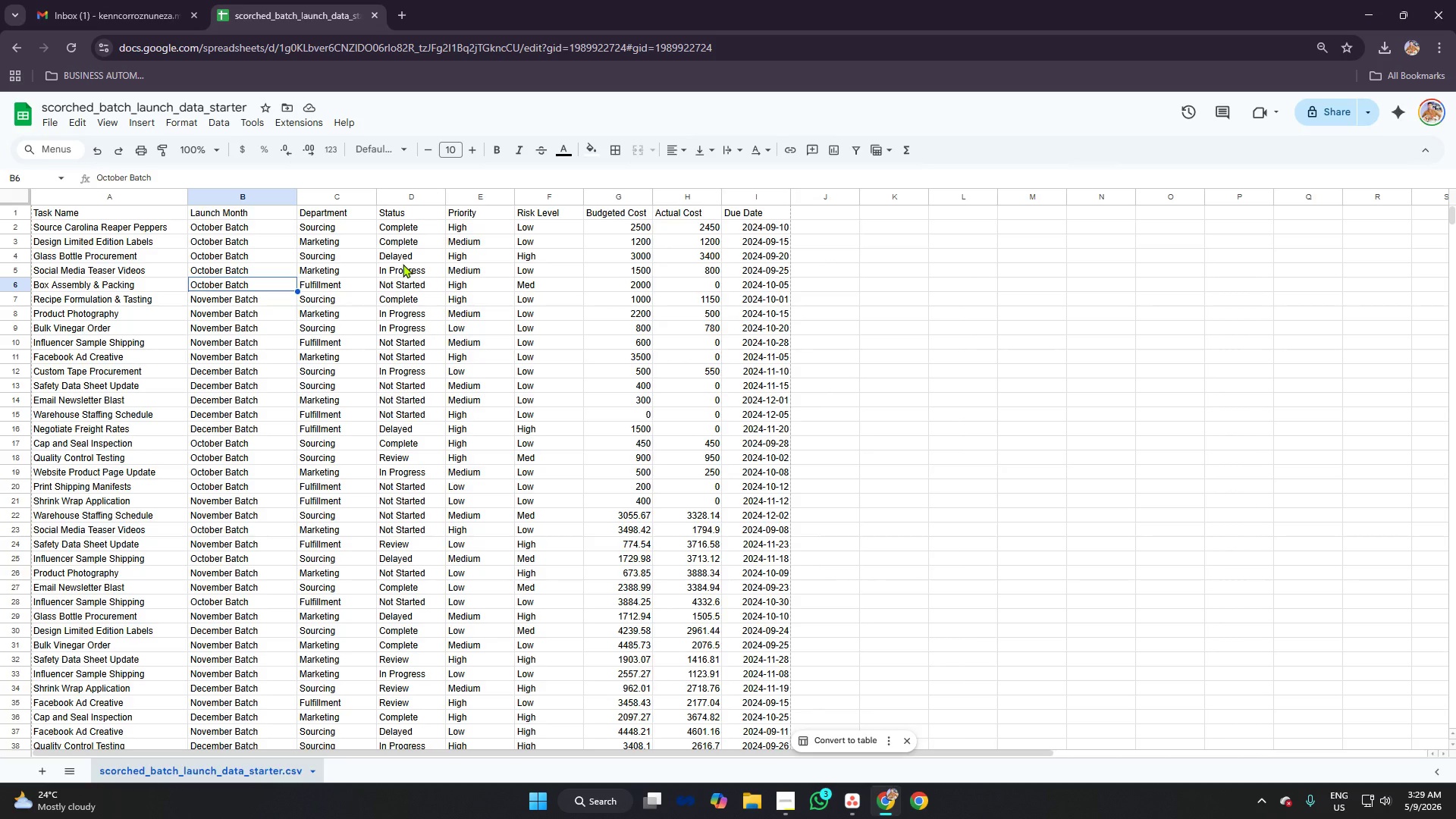 
scroll: coordinate [450, 206], scroll_direction: up, amount: 4.0
 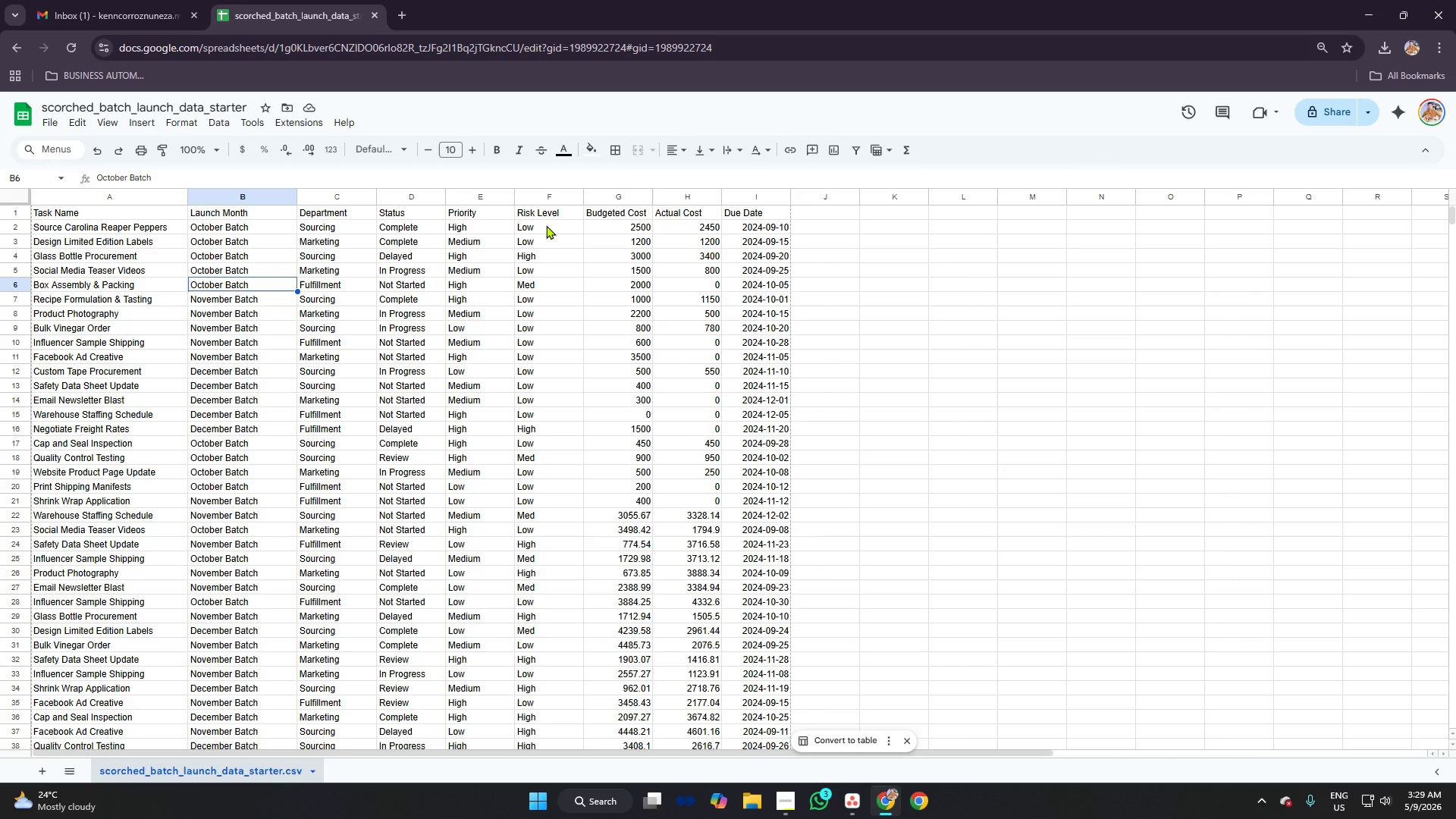 
left_click([544, 226])
 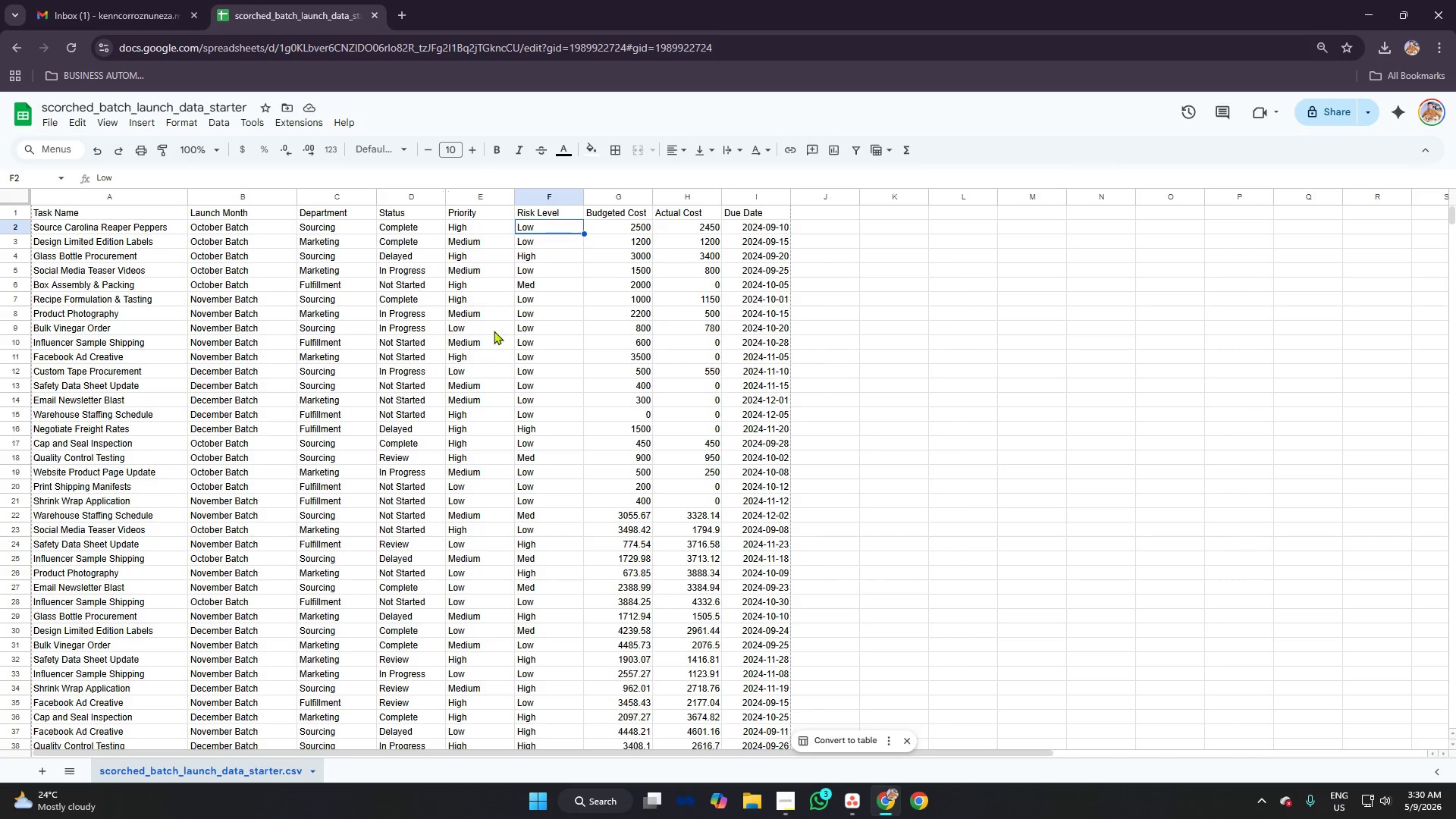 
left_click([552, 196])
 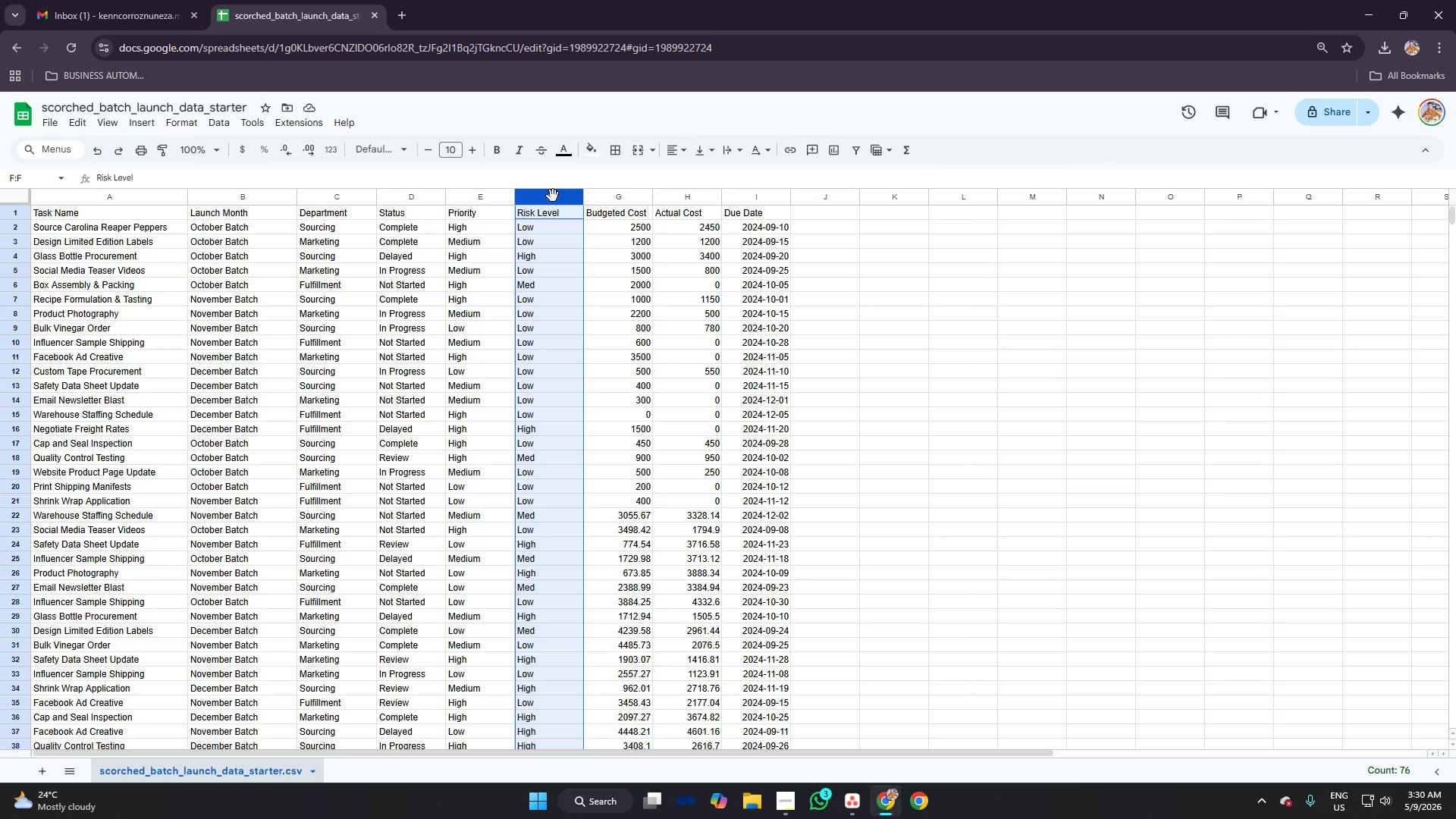 
right_click([553, 196])
 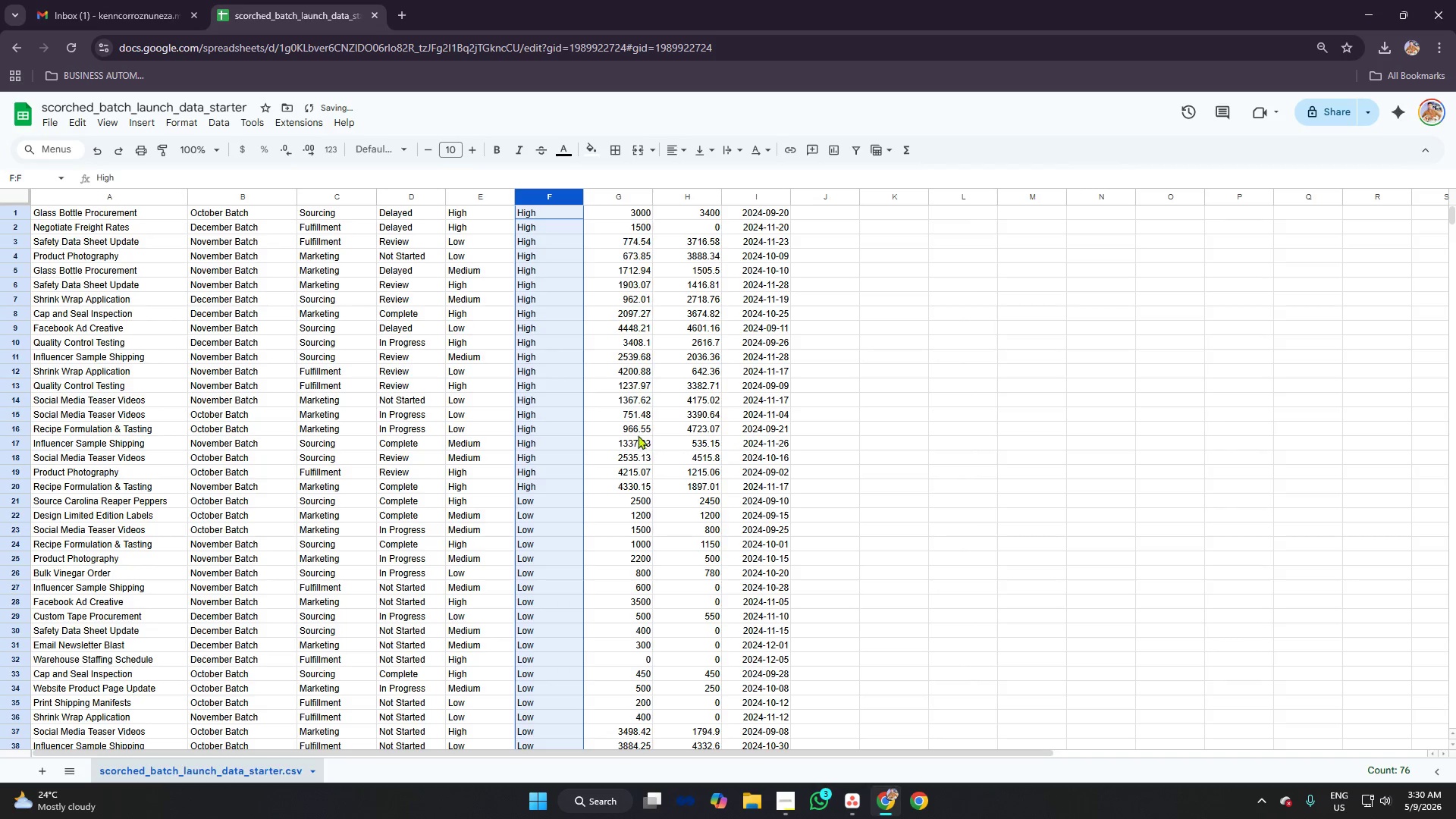 
scroll: coordinate [601, 428], scroll_direction: down, amount: 10.0
 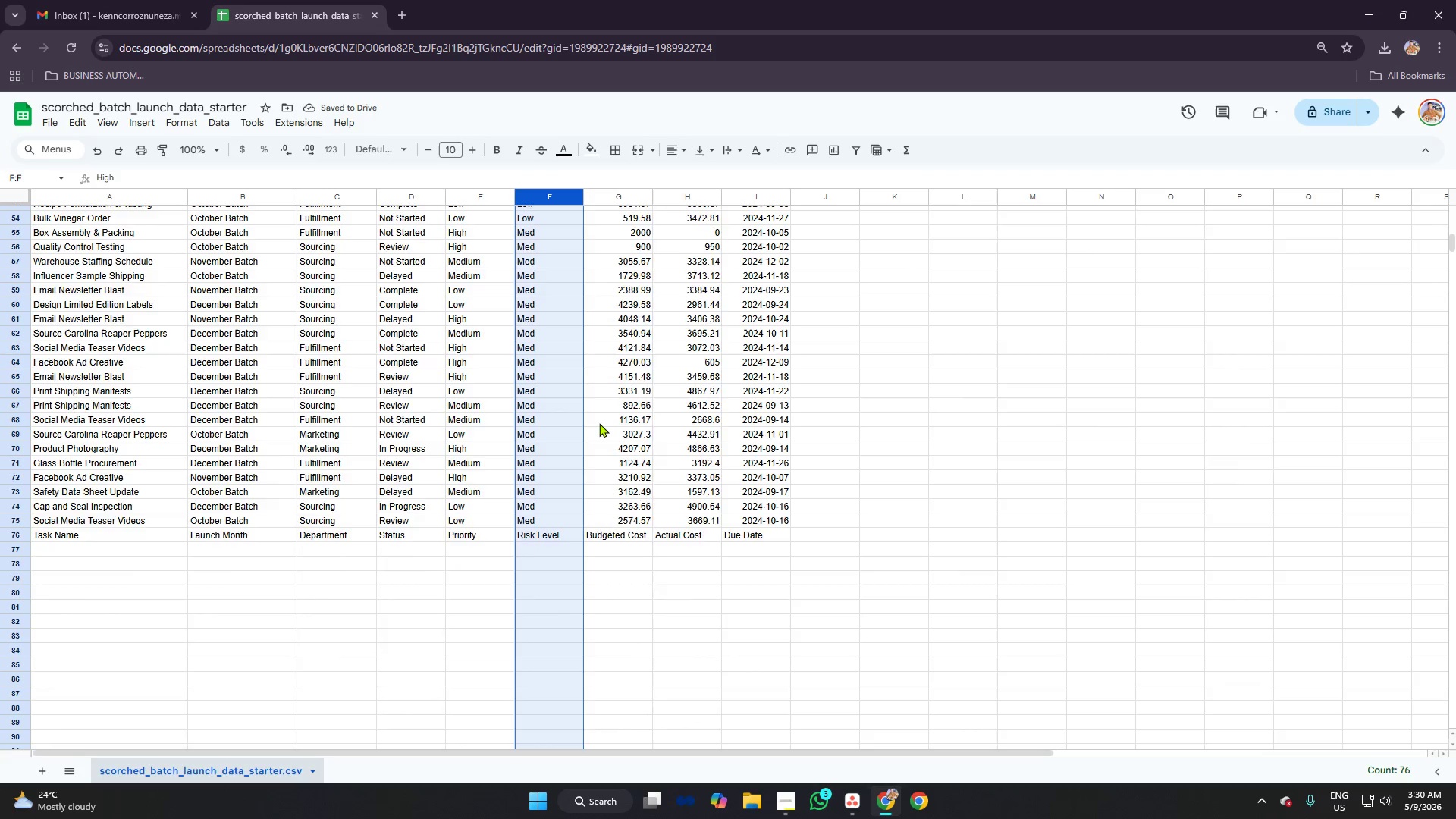 
scroll: coordinate [599, 422], scroll_direction: up, amount: 3.0
 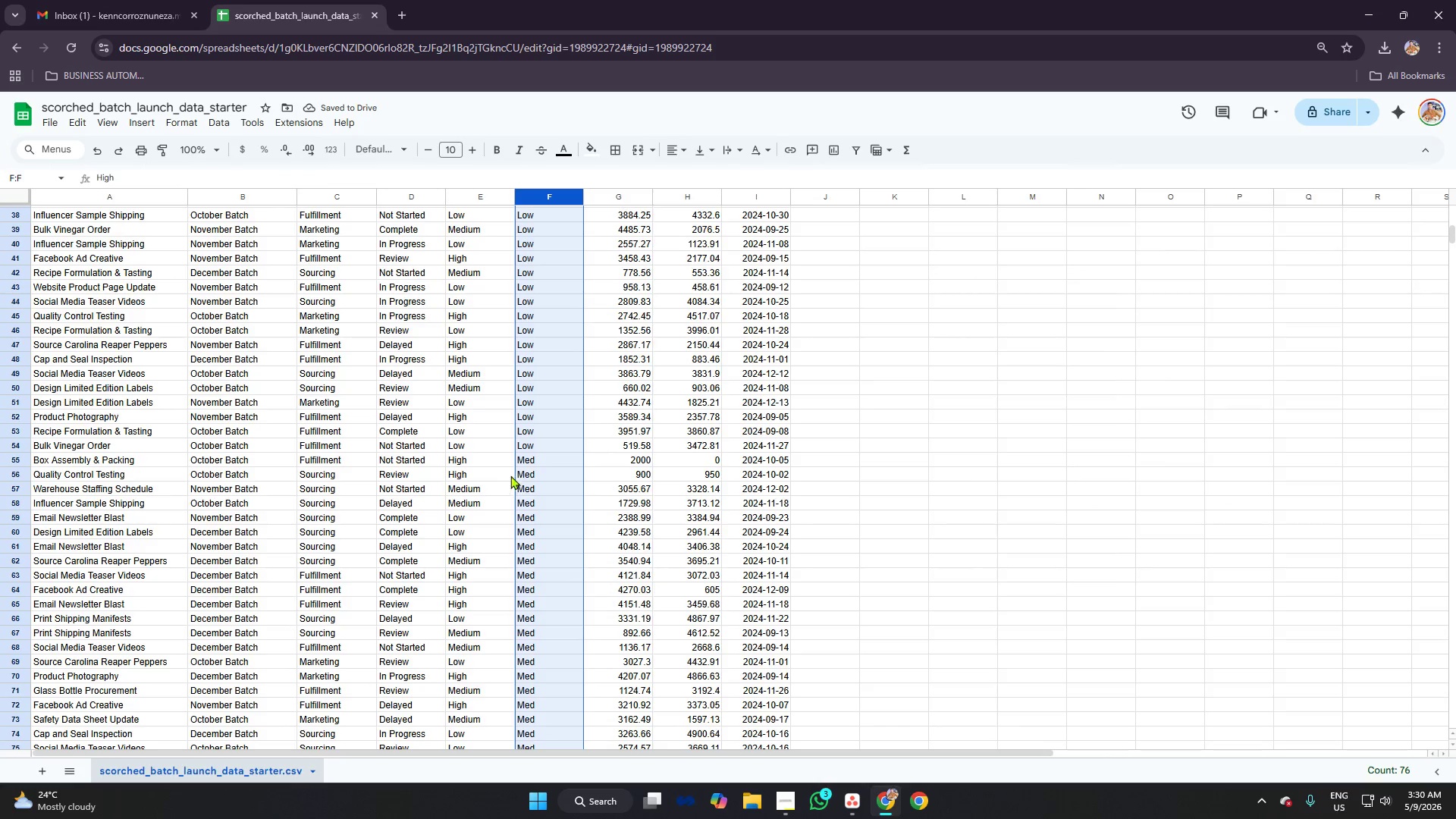 
key(Control+Z)
 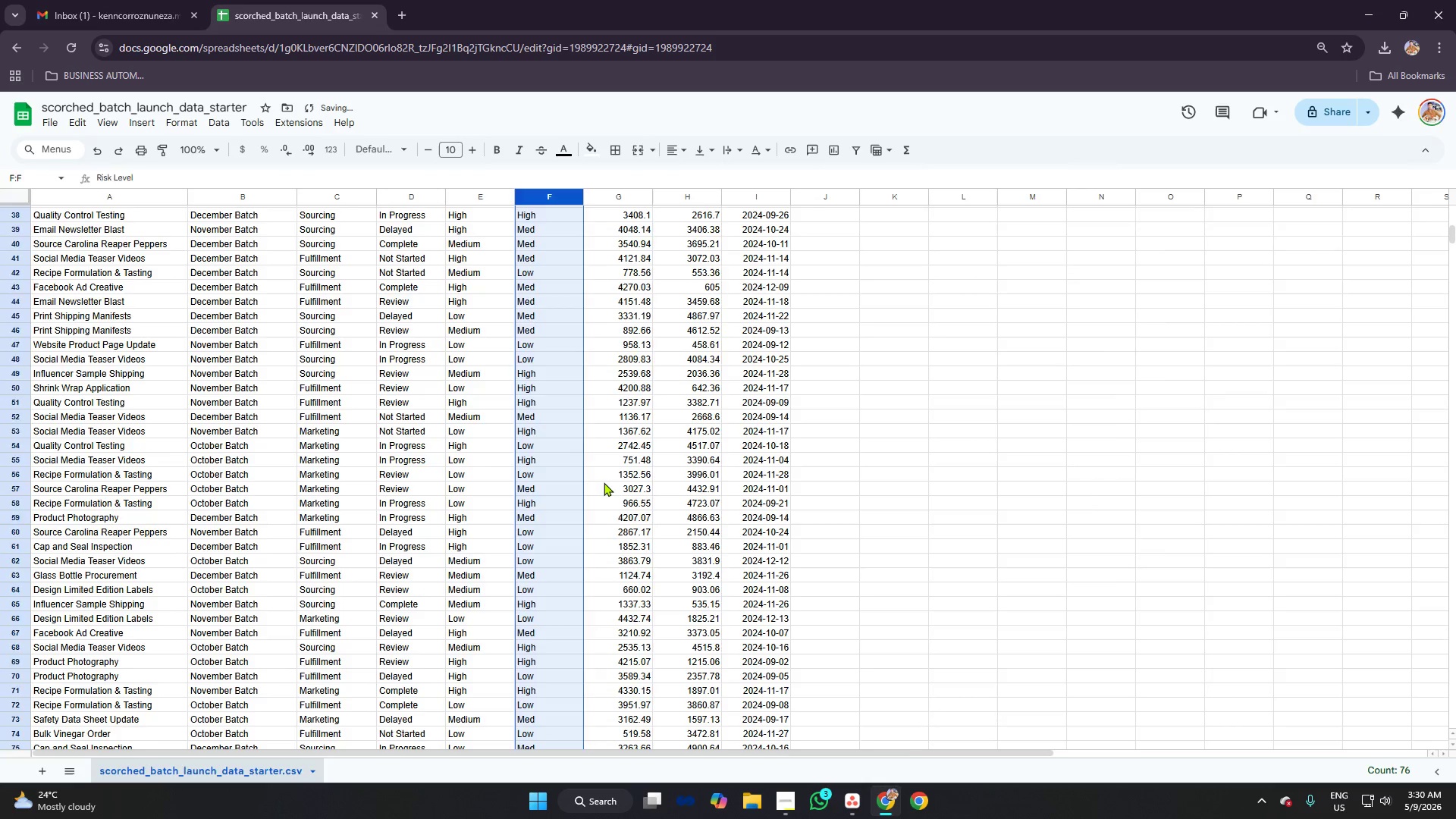 
left_click([604, 482])
 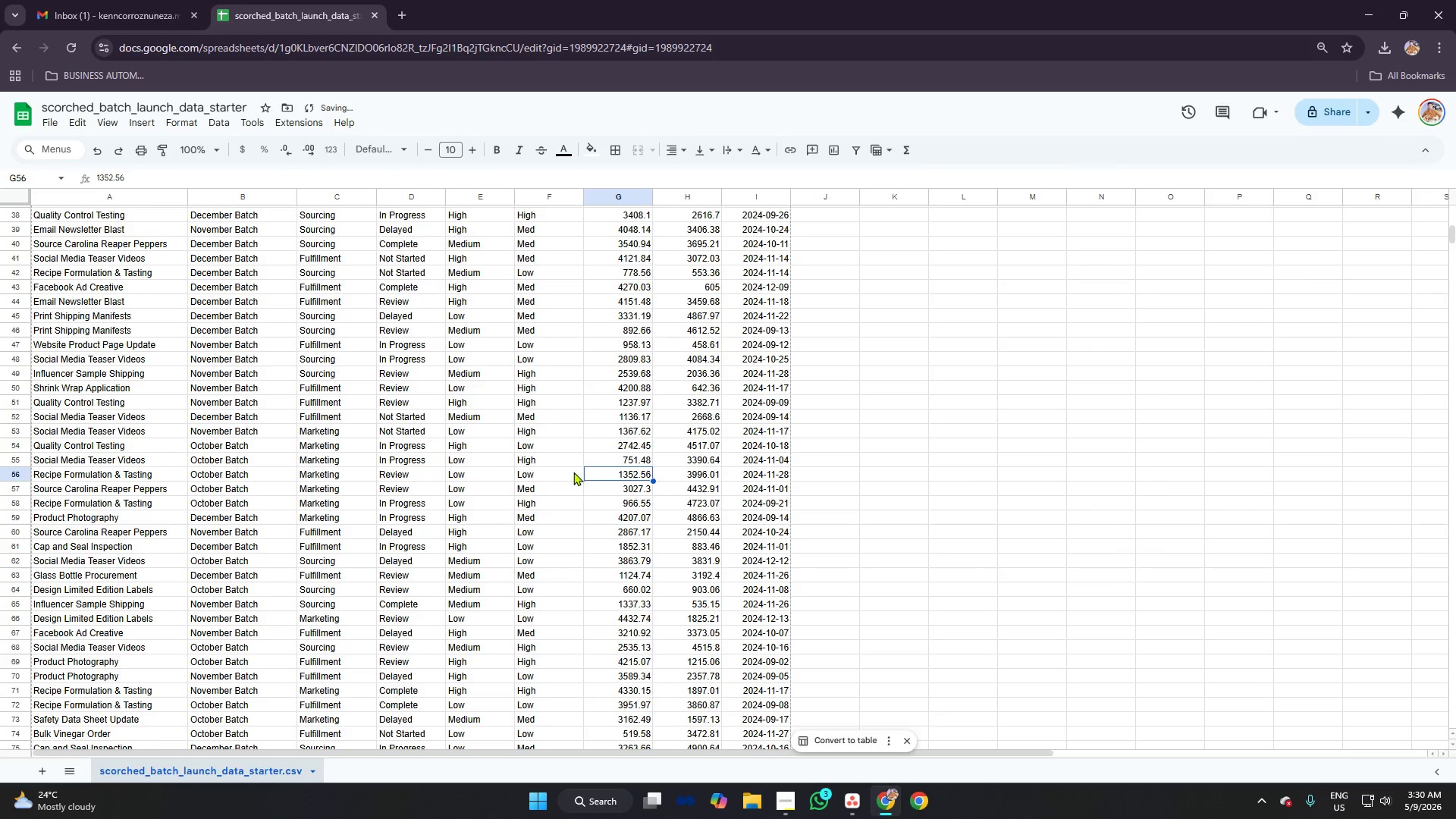 
left_click([551, 425])
 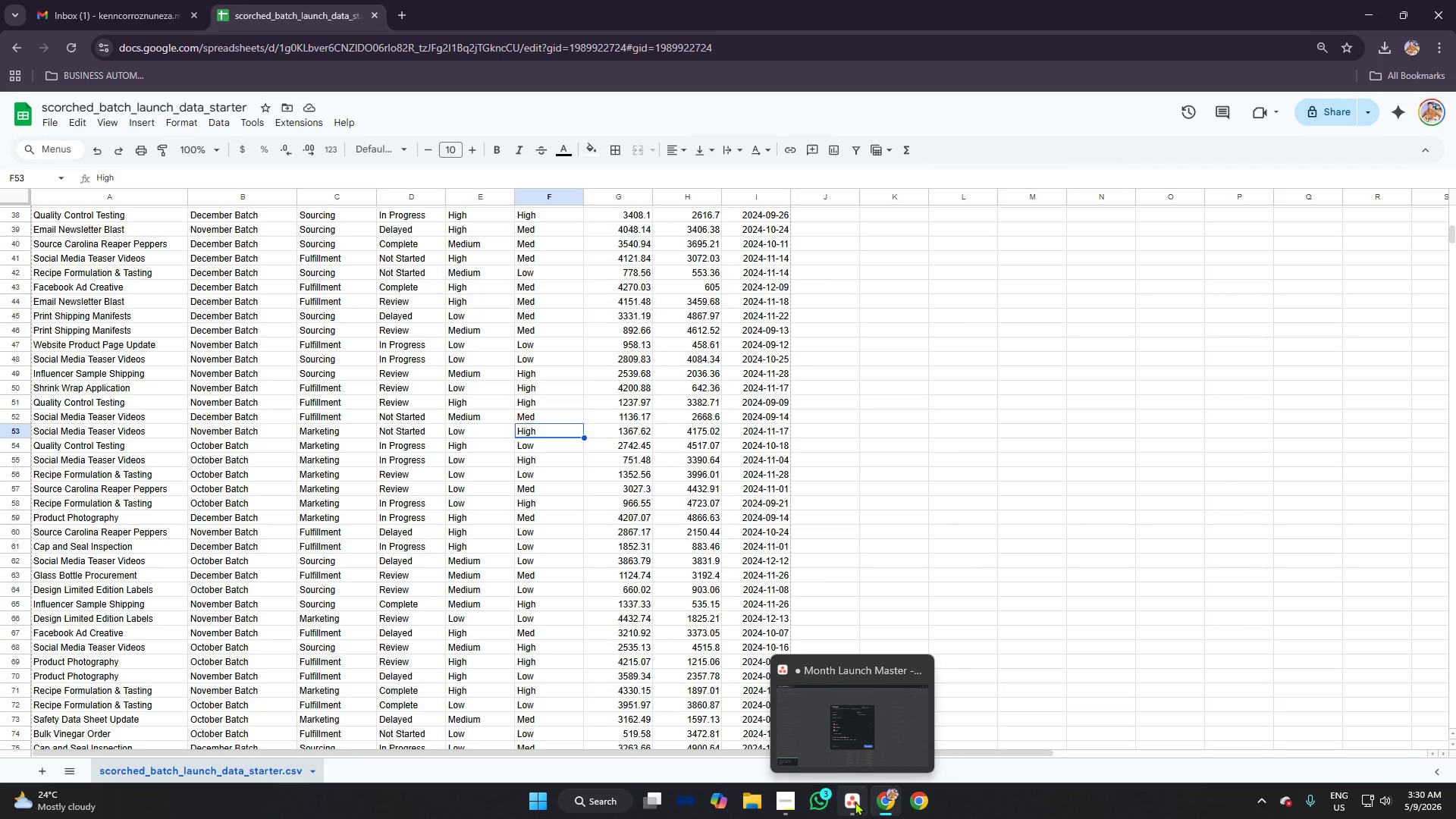 
wait(8.78)
 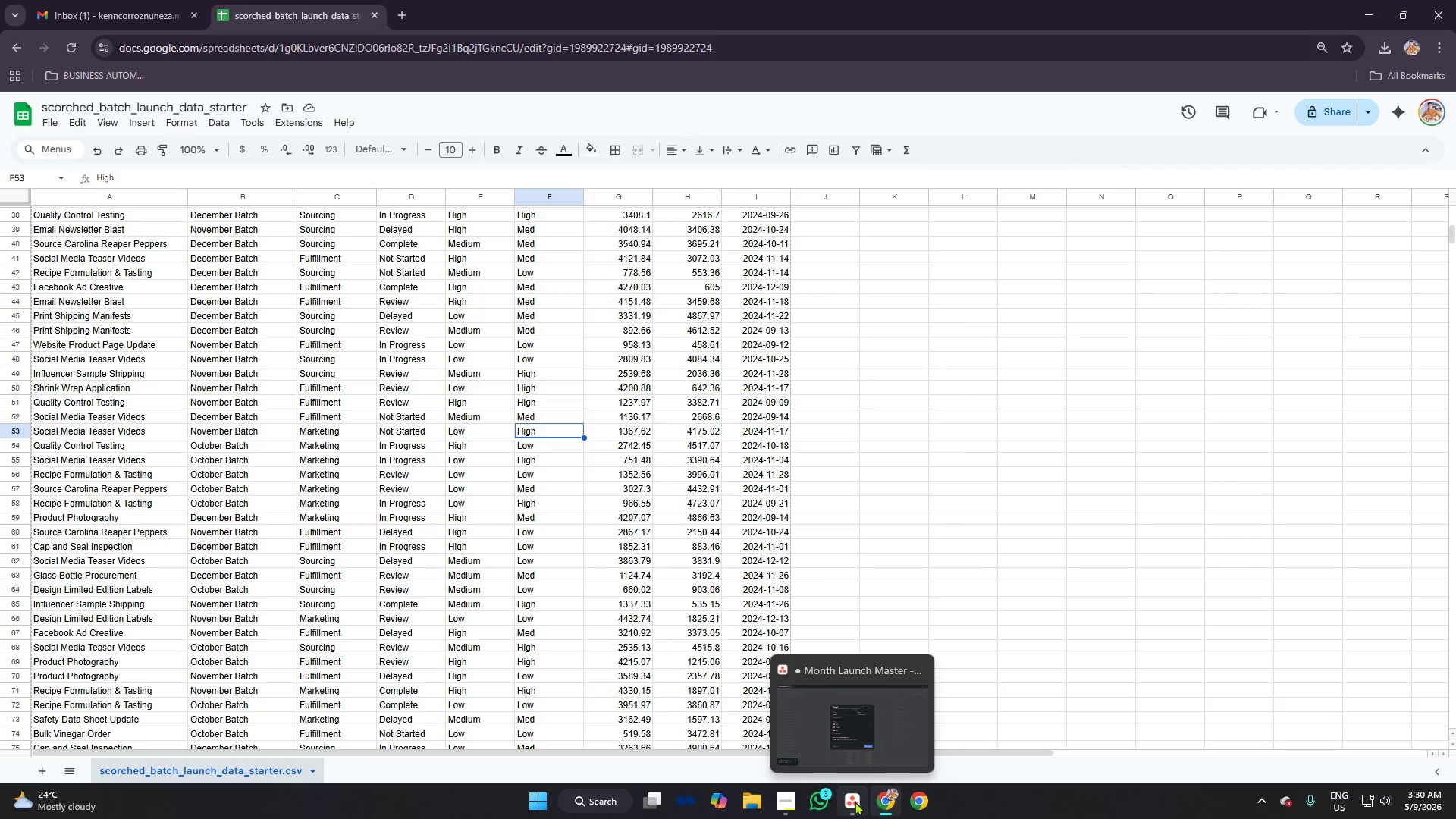 
left_click([852, 800])
 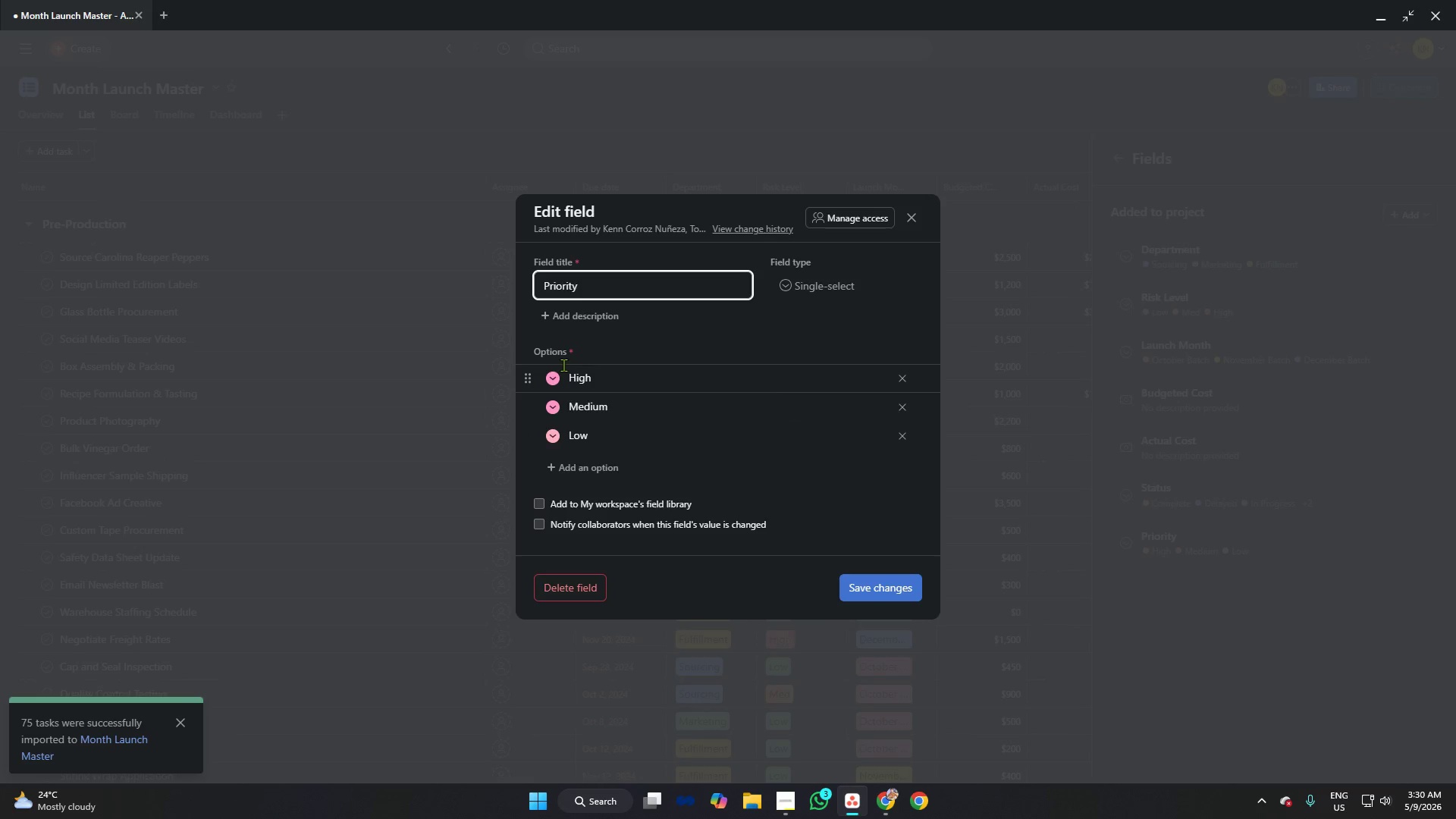 
left_click([553, 383])
 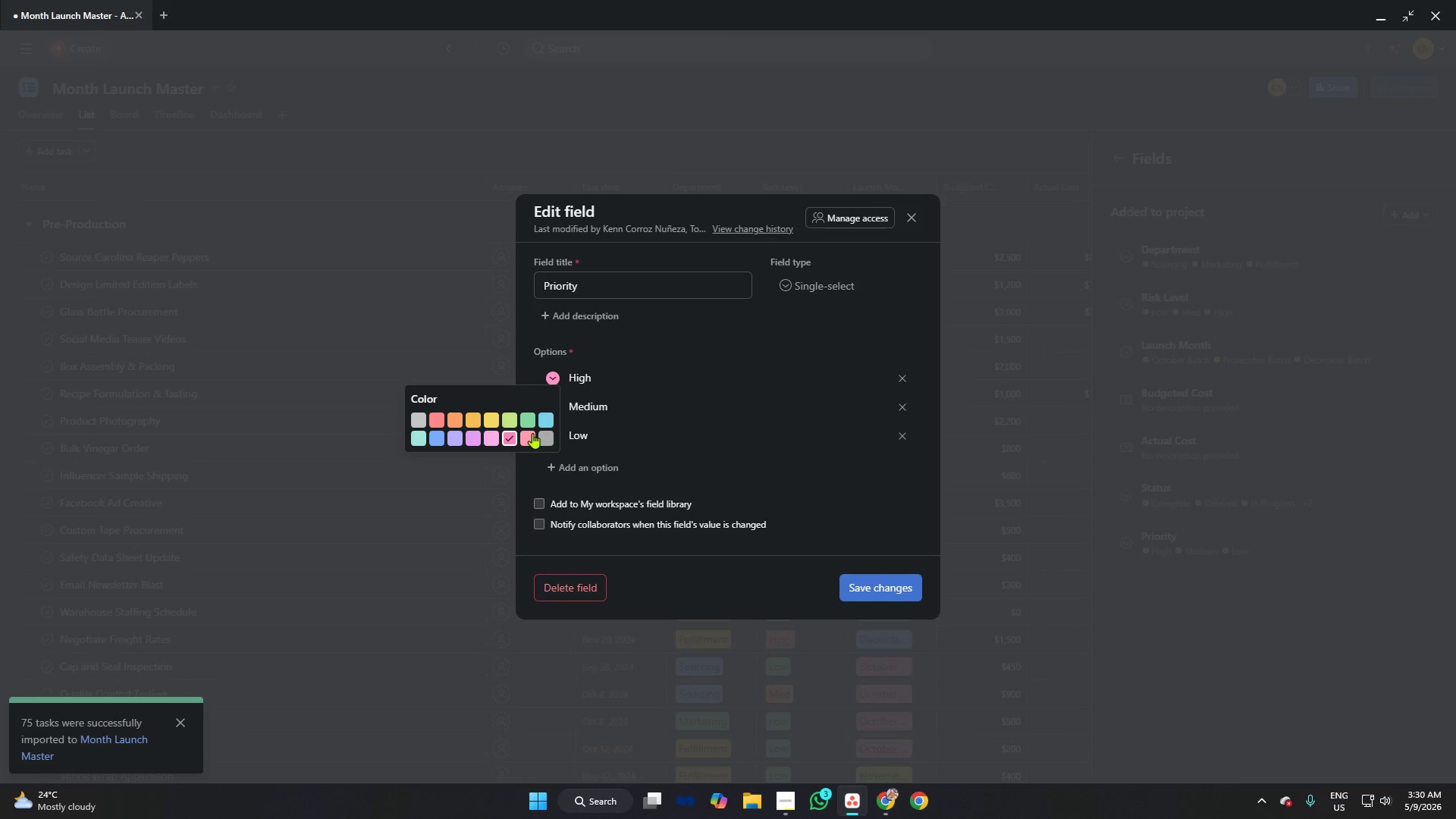 
wait(6.08)
 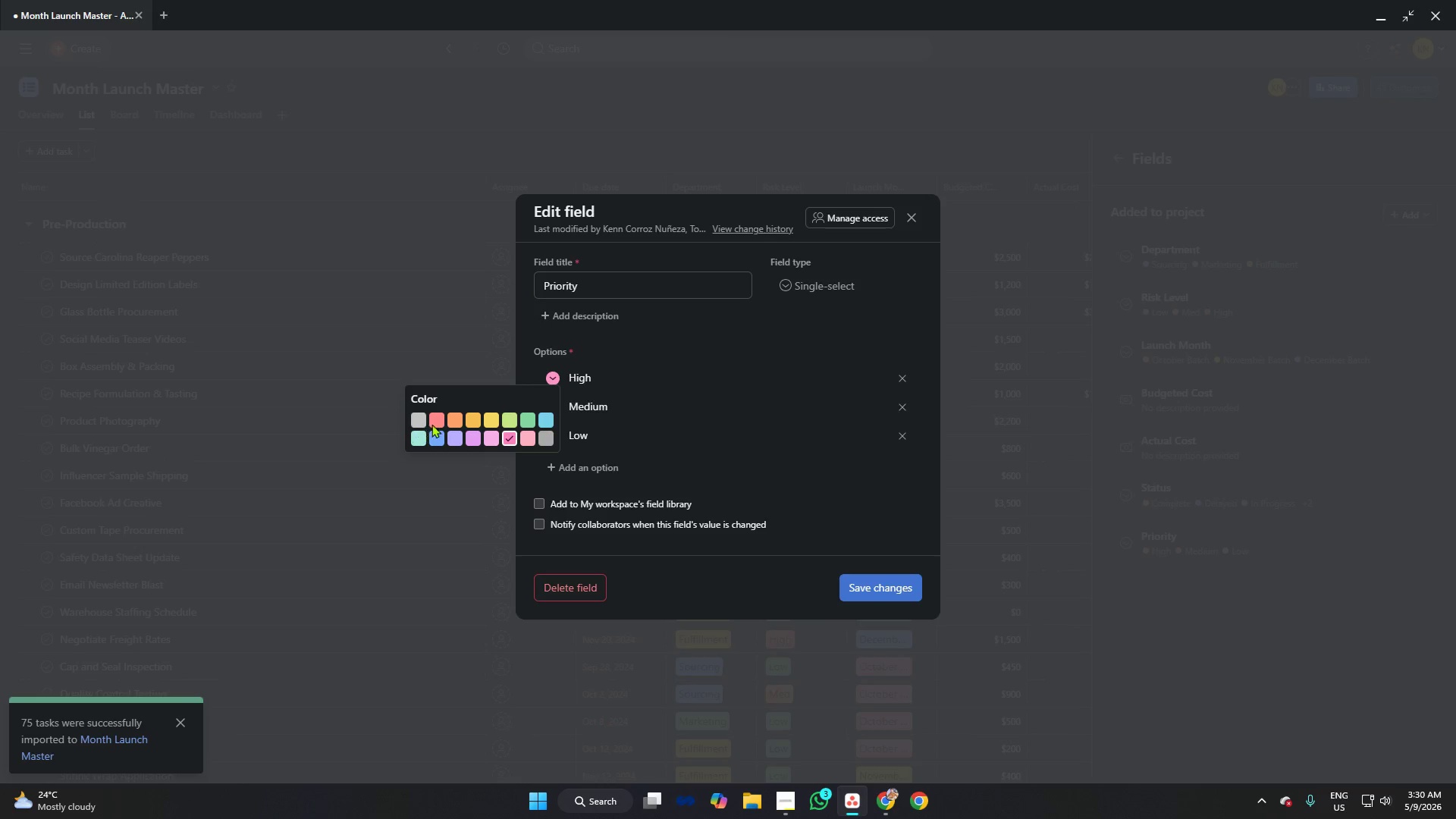 
left_click([439, 441])
 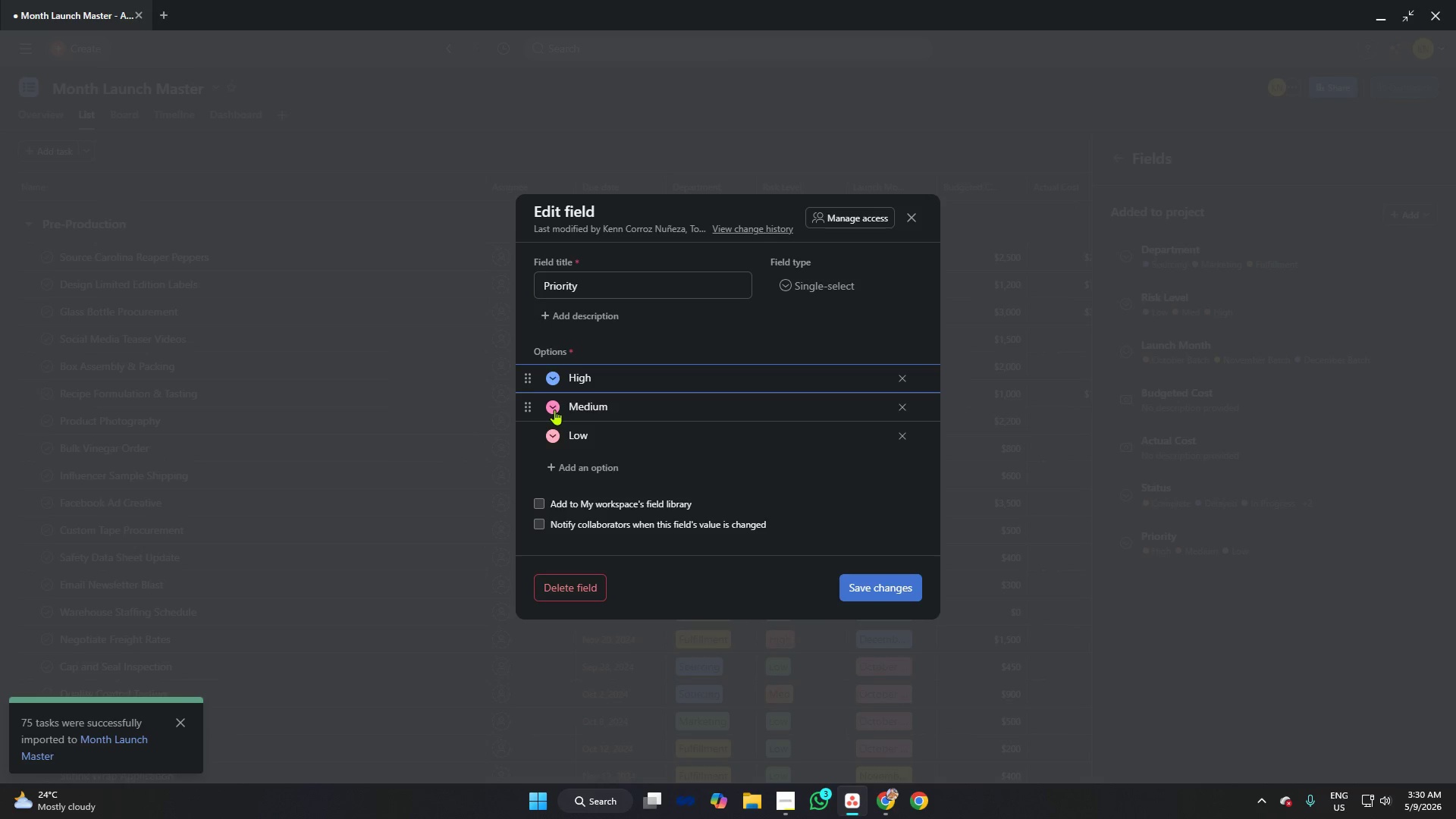 
left_click([554, 410])
 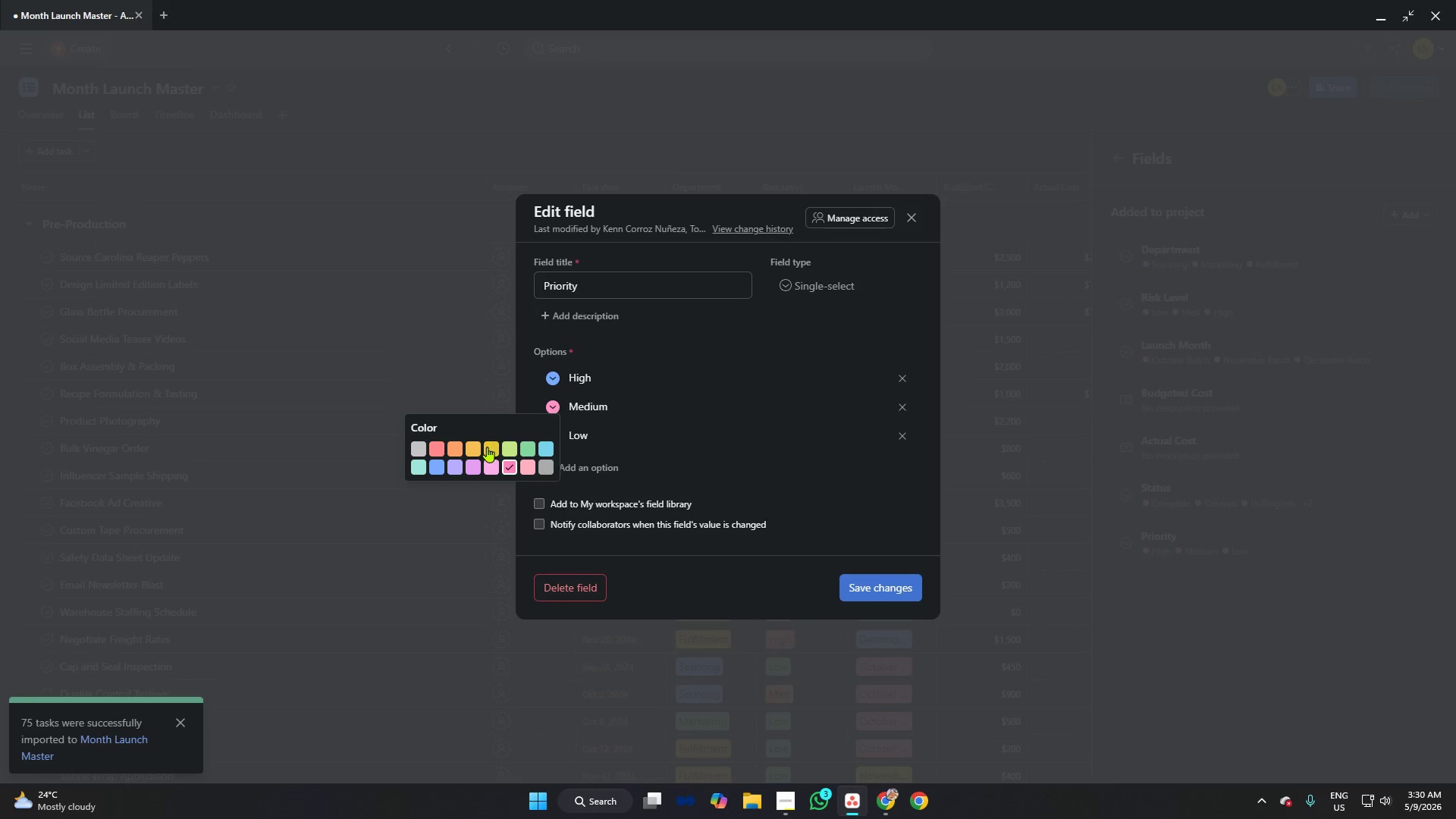 
left_click([488, 447])
 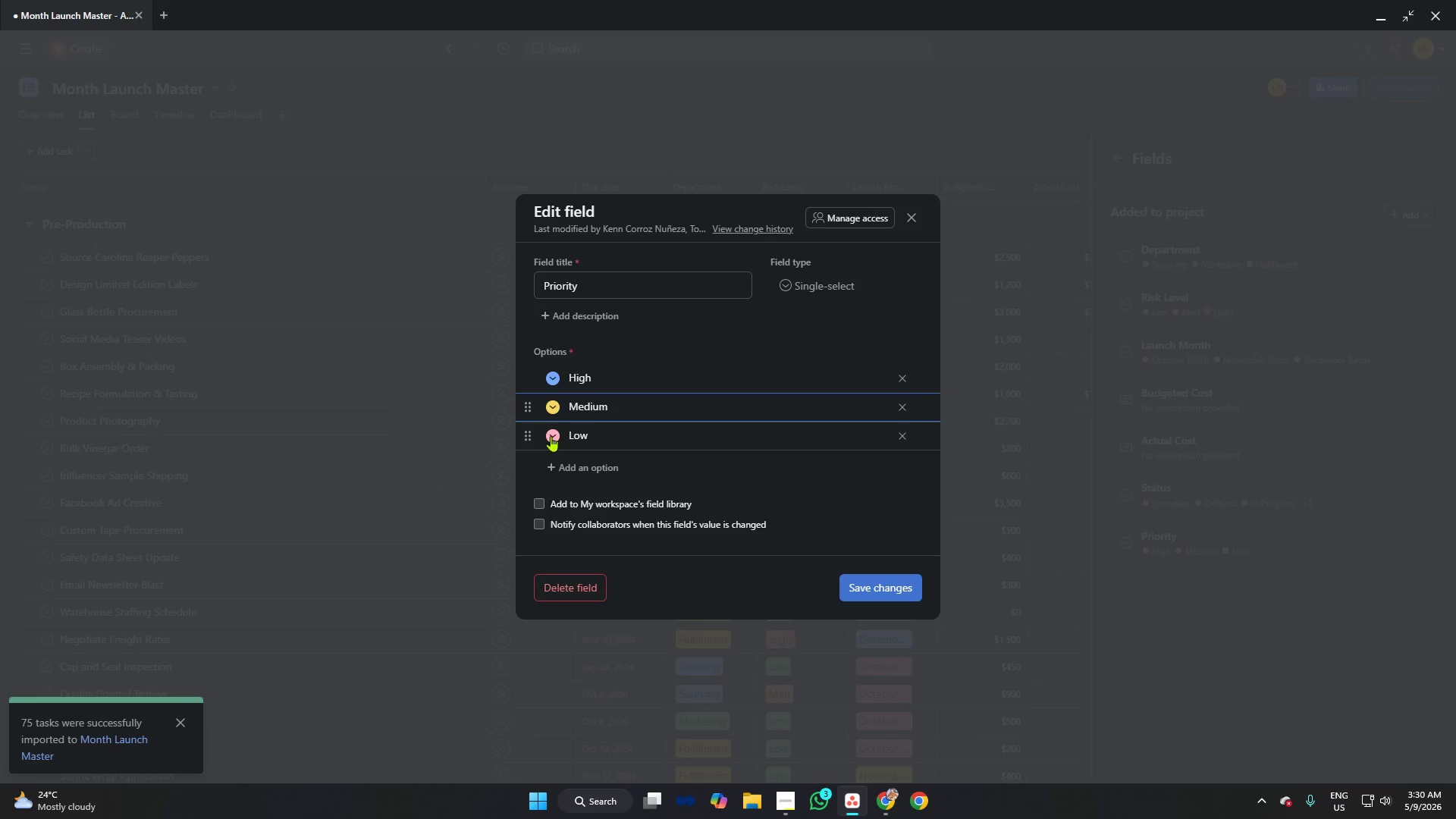 
left_click([553, 435])
 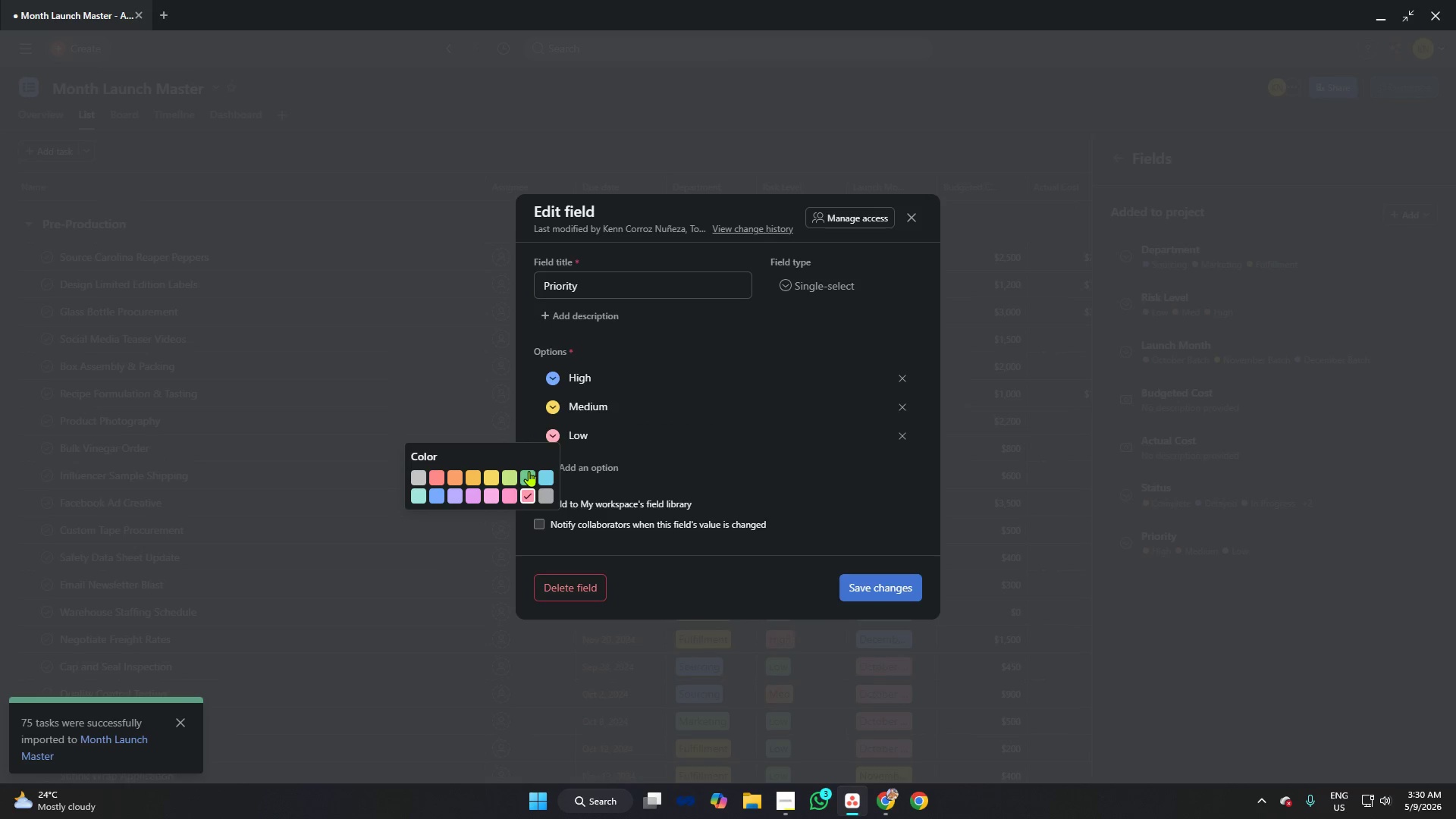 
left_click([529, 471])
 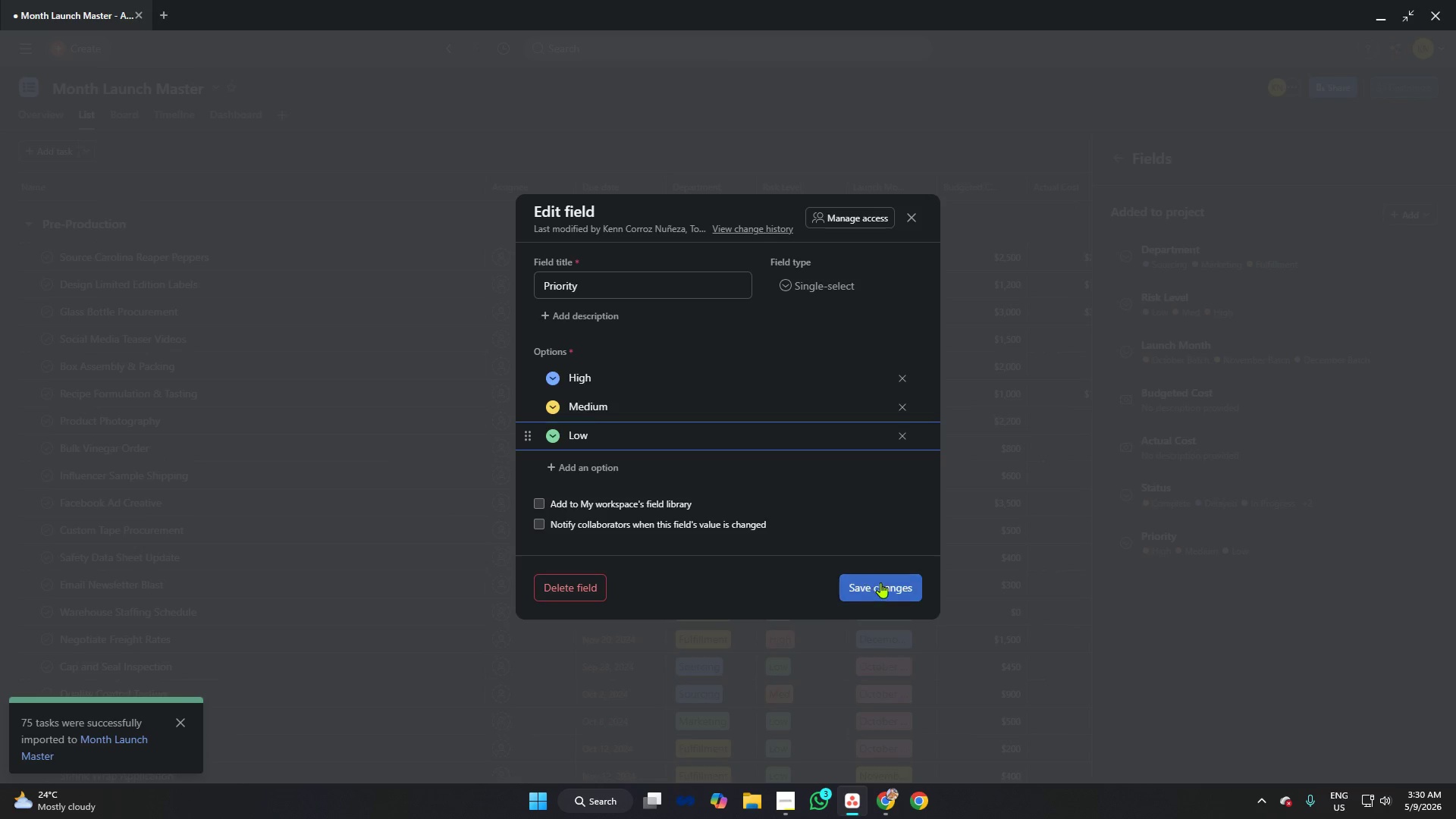 
left_click([881, 582])
 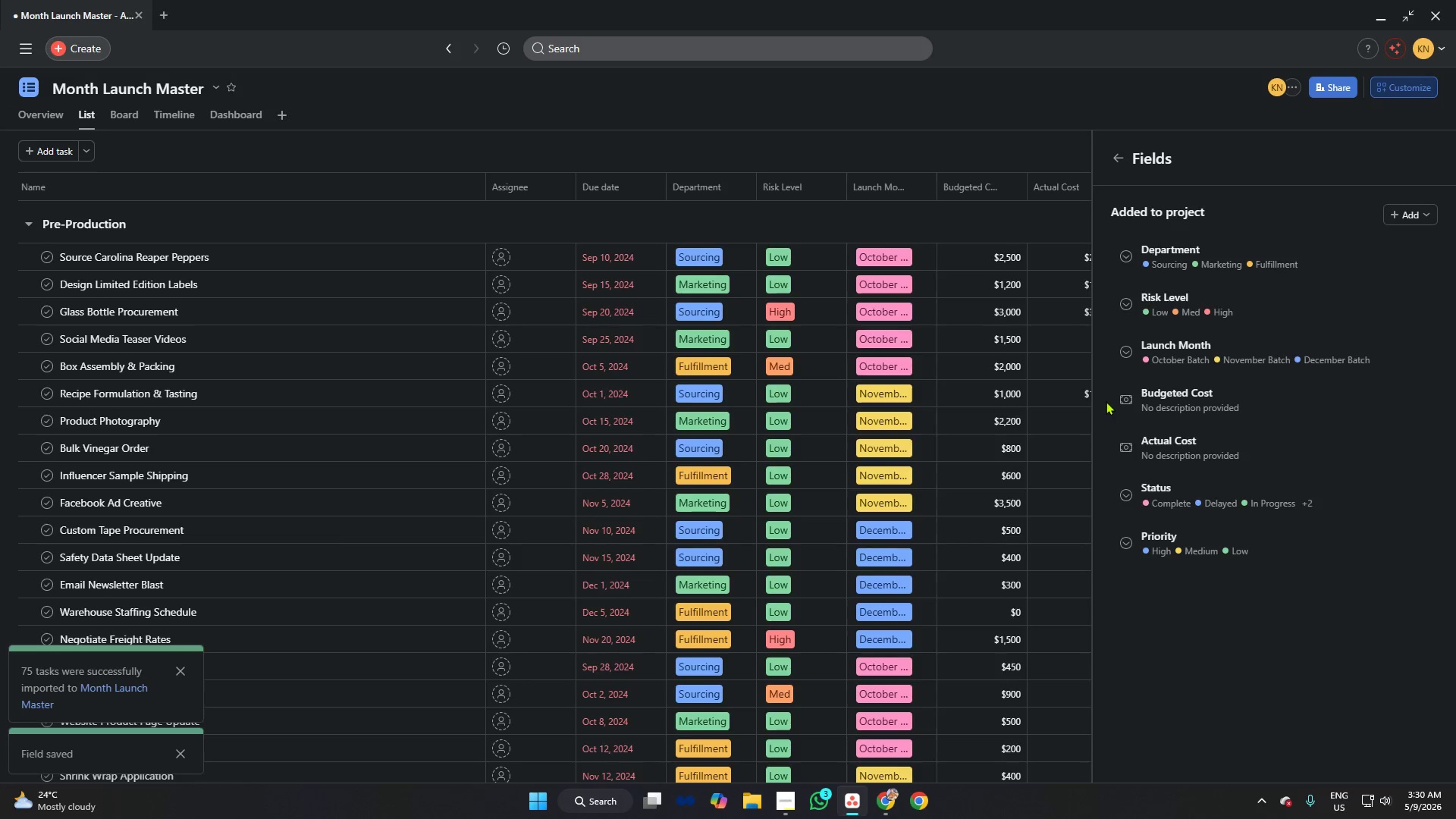 
left_click([1008, 377])
 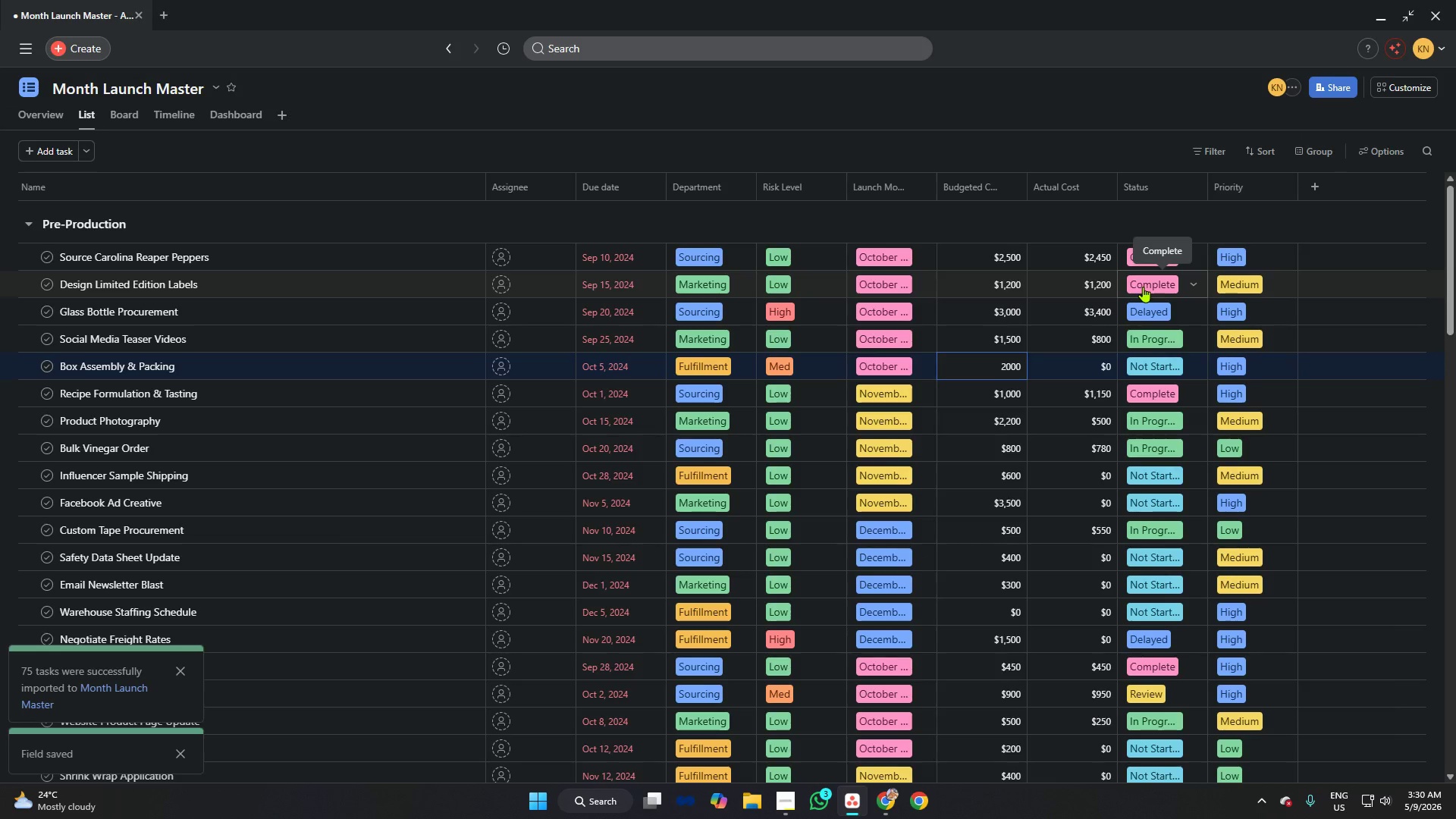 
wait(8.2)
 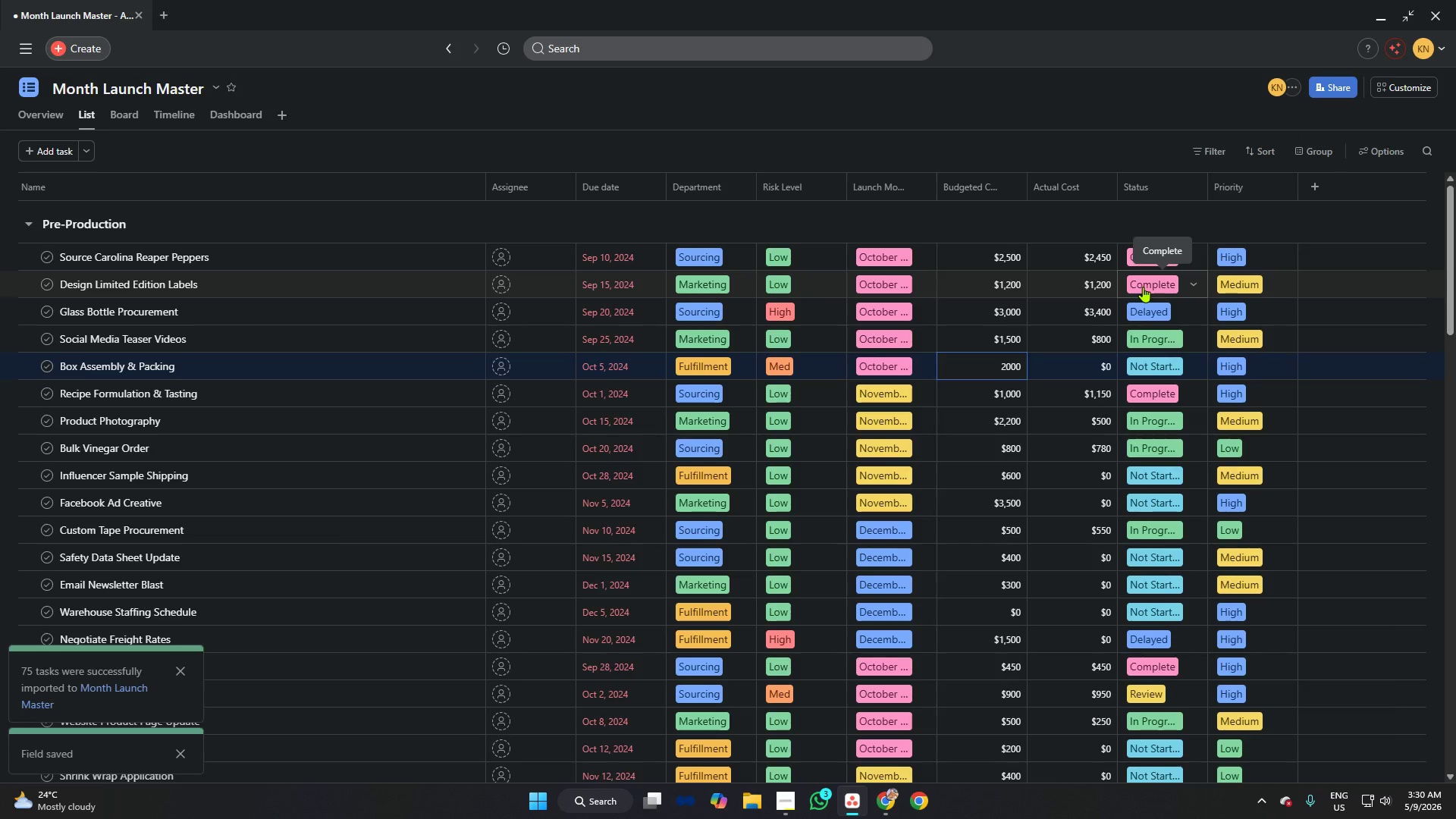 
mouse_move([1174, 186])
 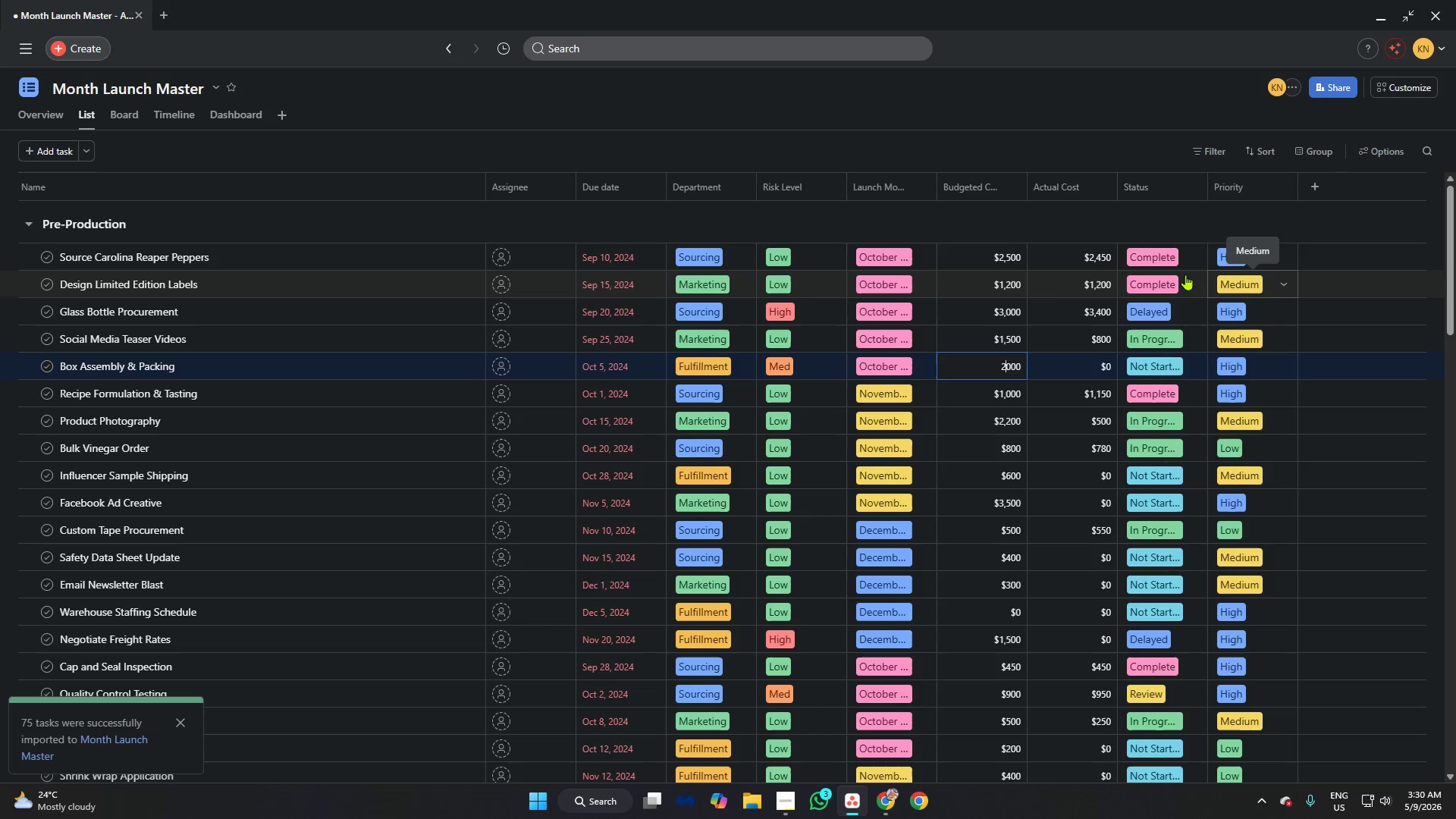 
mouse_move([860, 318])
 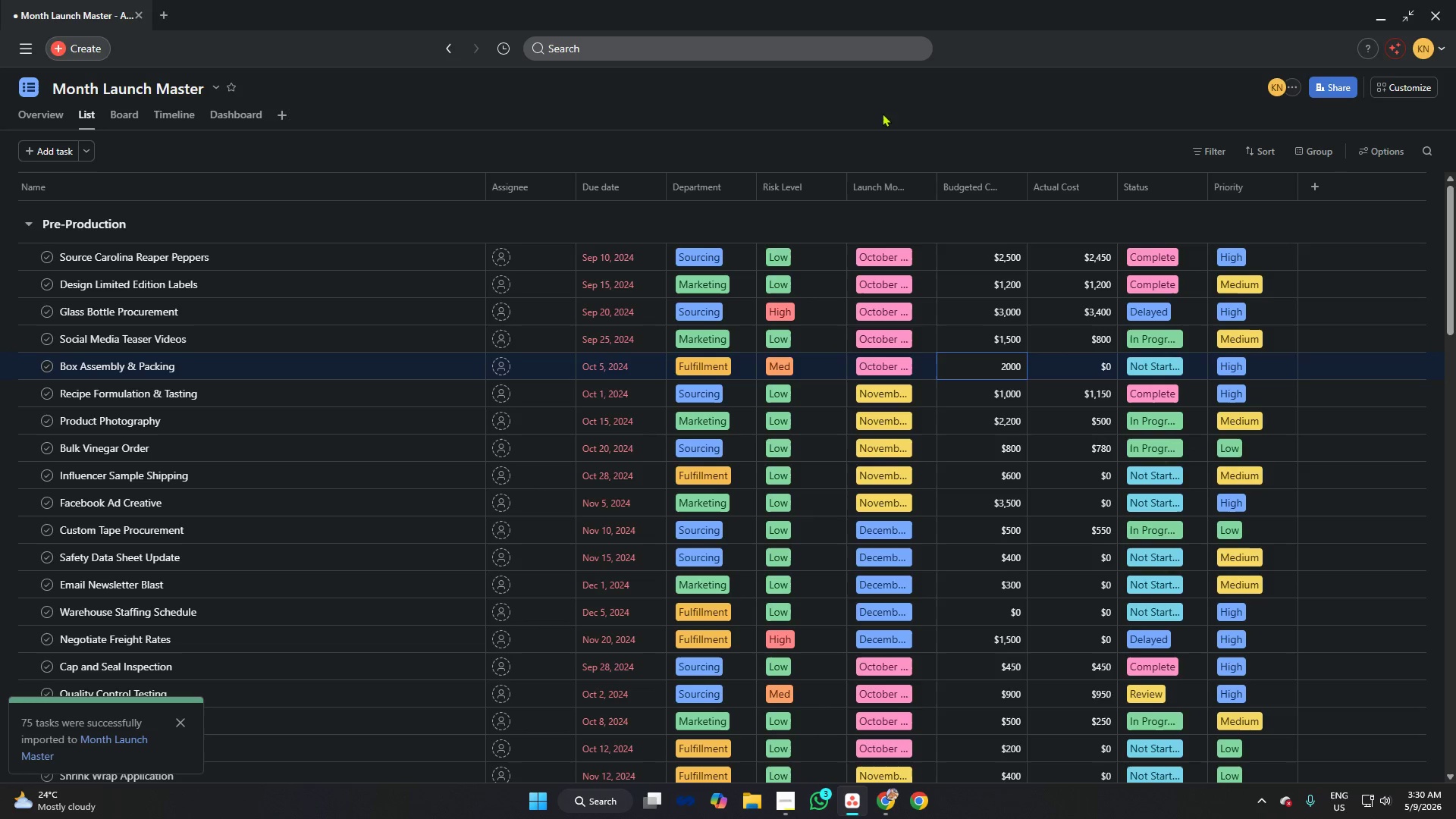 
wait(5.25)
 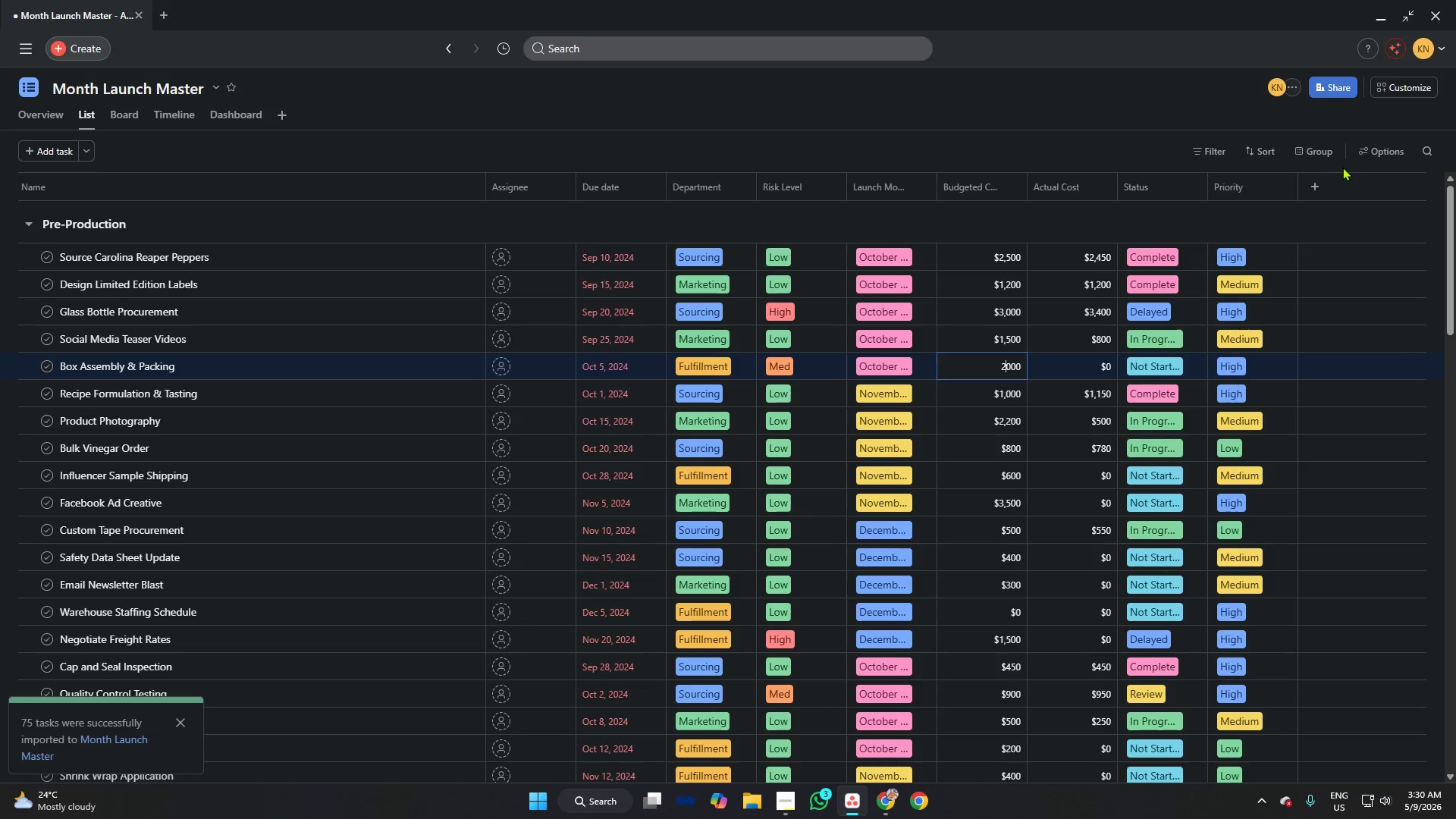 
left_click([1411, 89])
 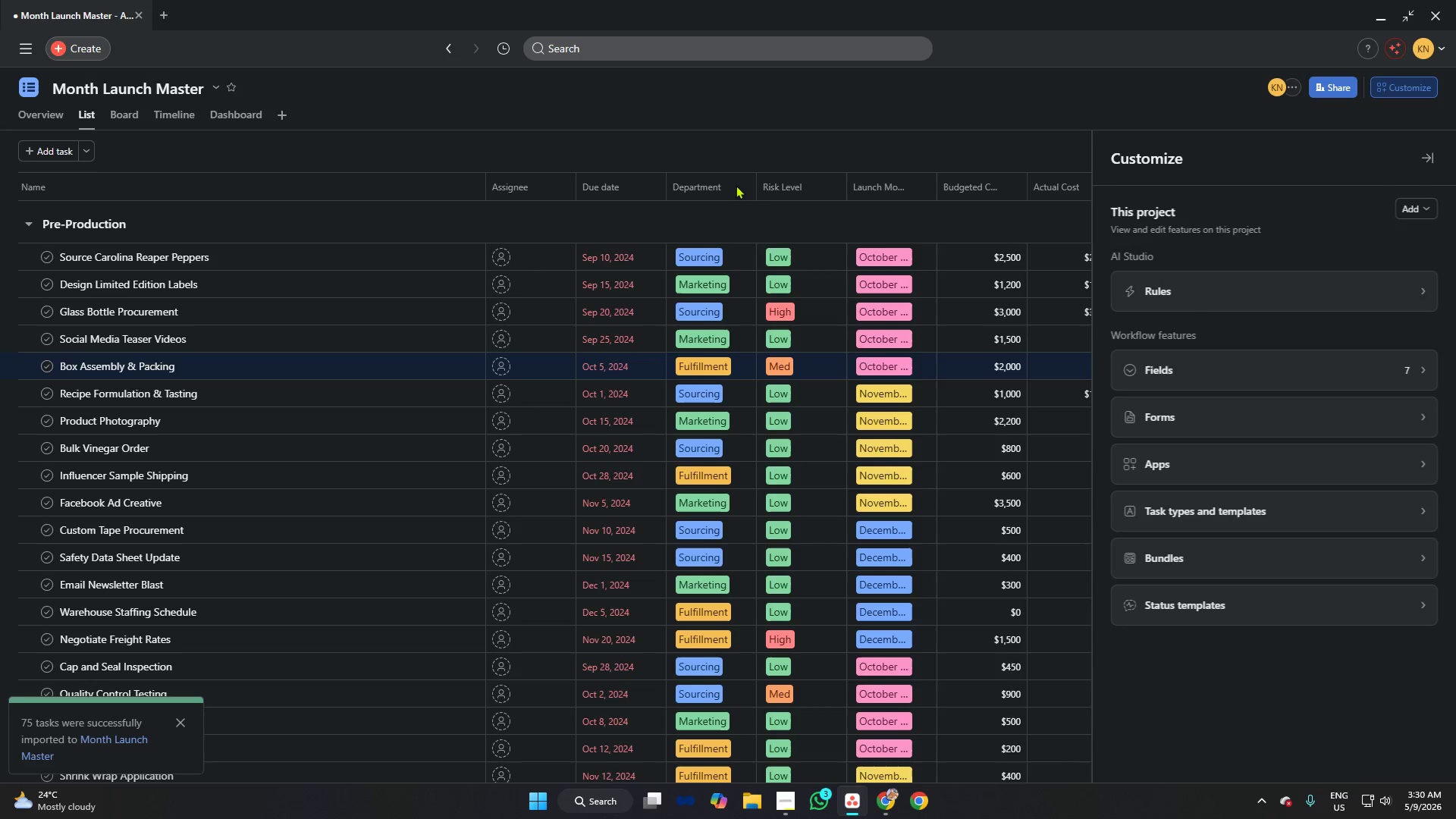 
mouse_move([1254, 386])
 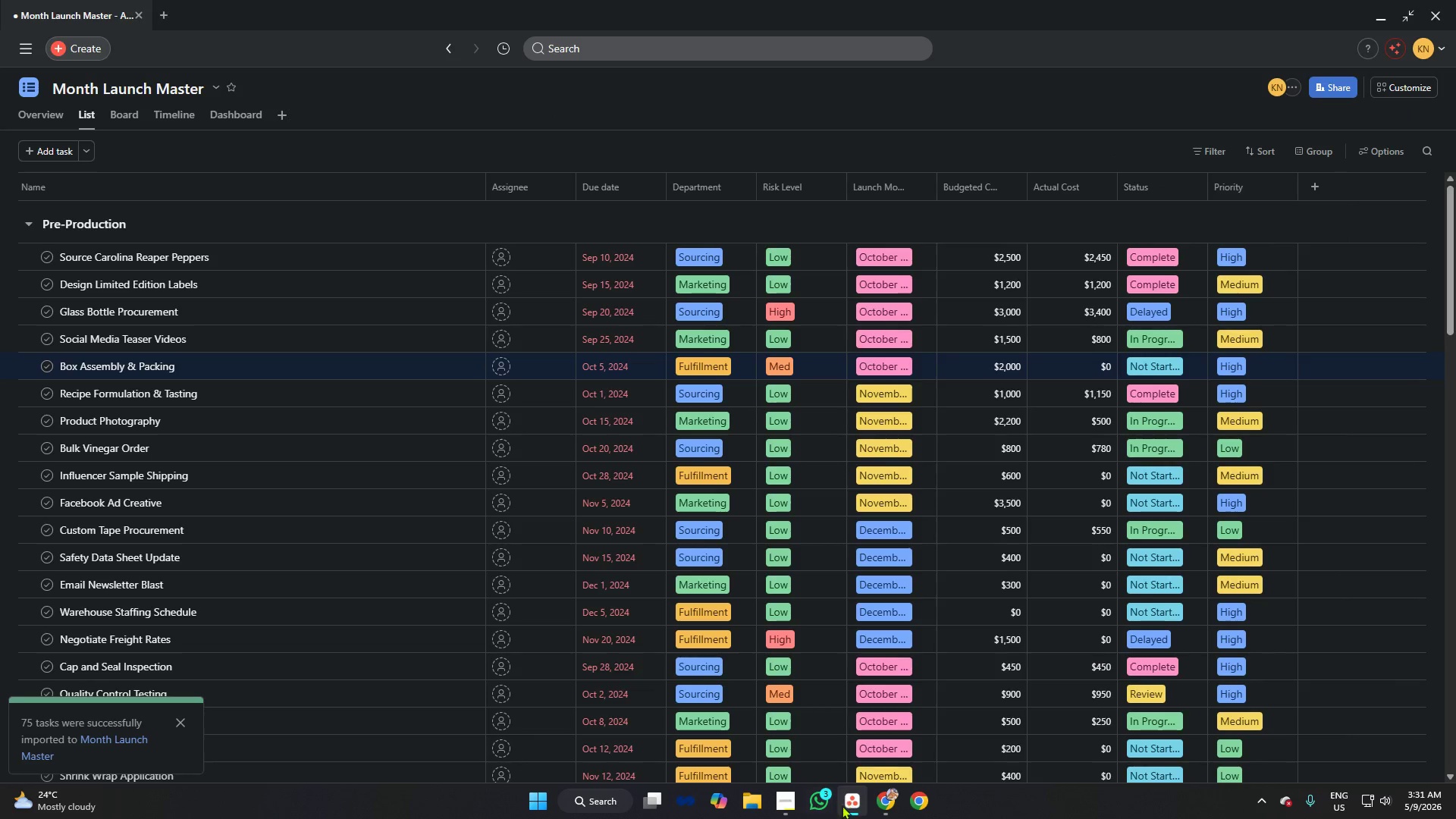 
left_click([787, 798])